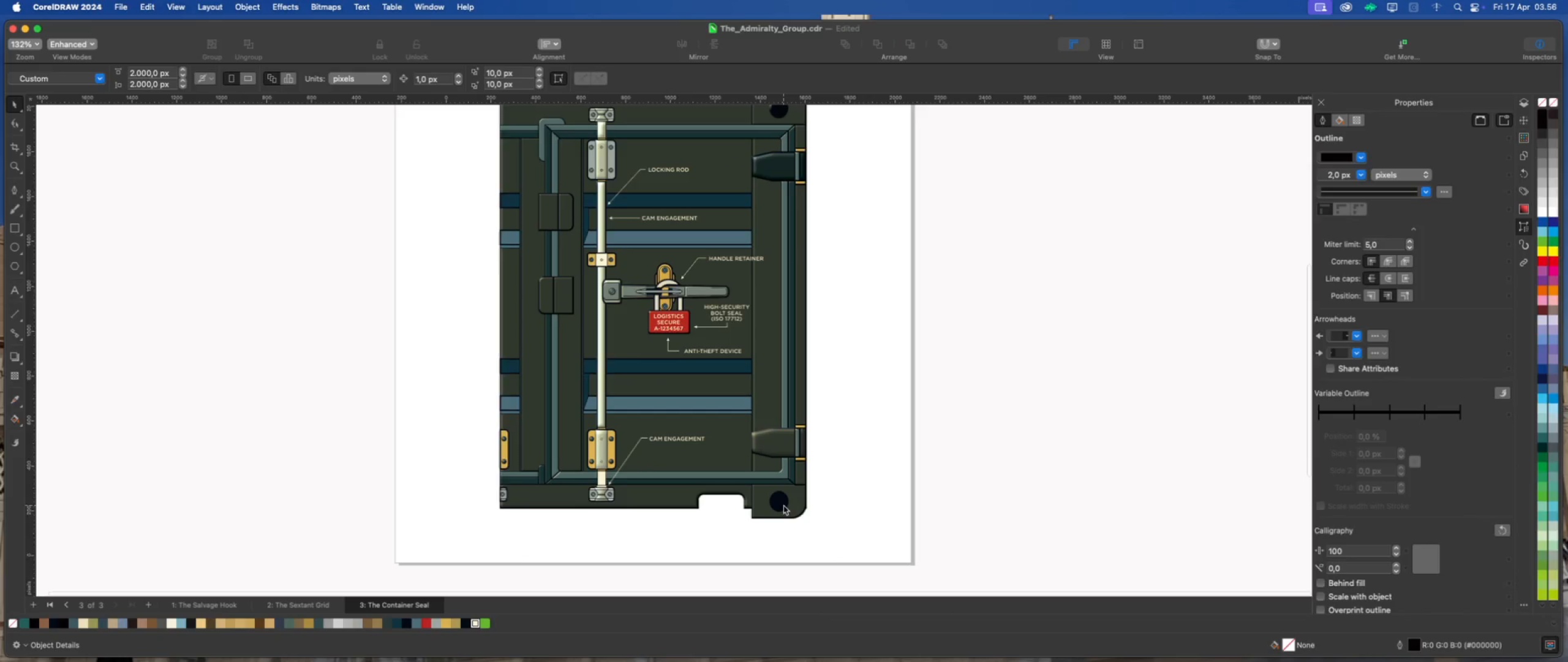 
left_click([421, 303])
 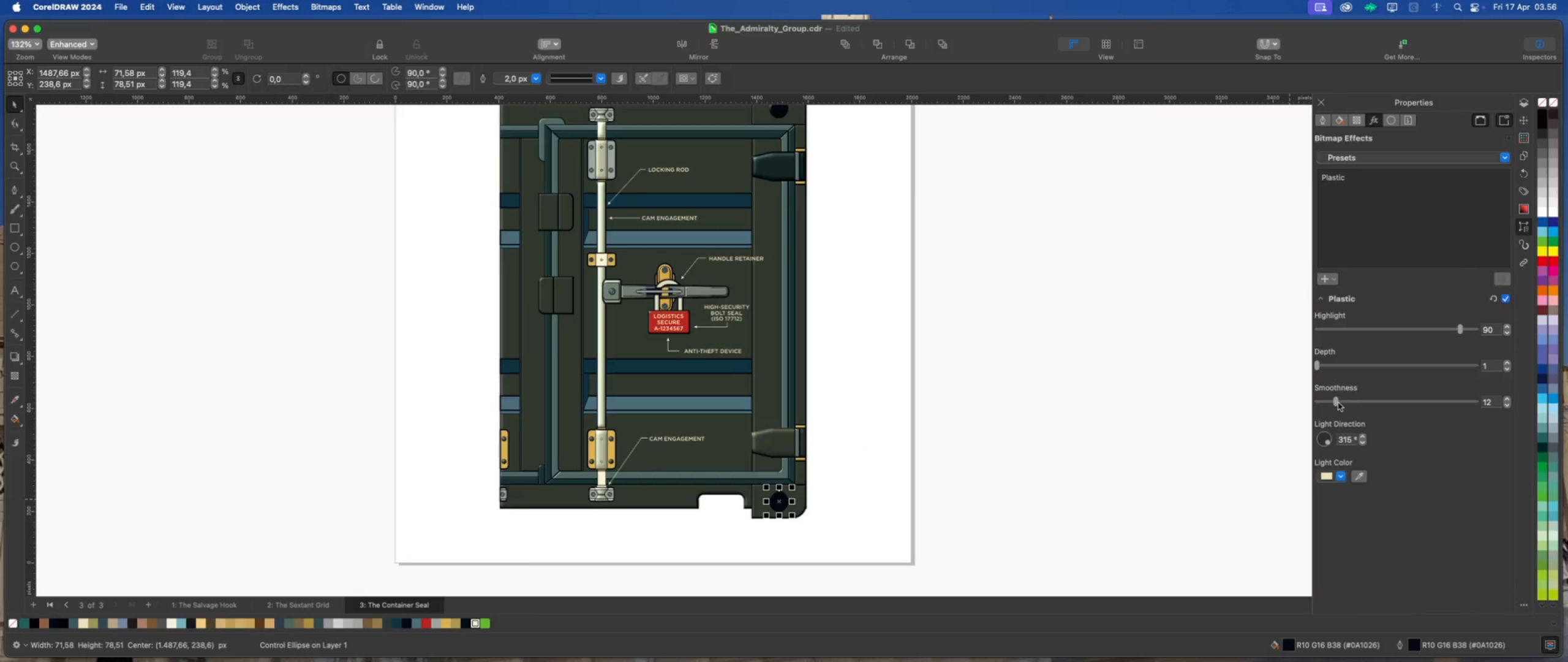 
left_click_drag(start_coordinate=[1336, 403], to_coordinate=[1387, 402])
 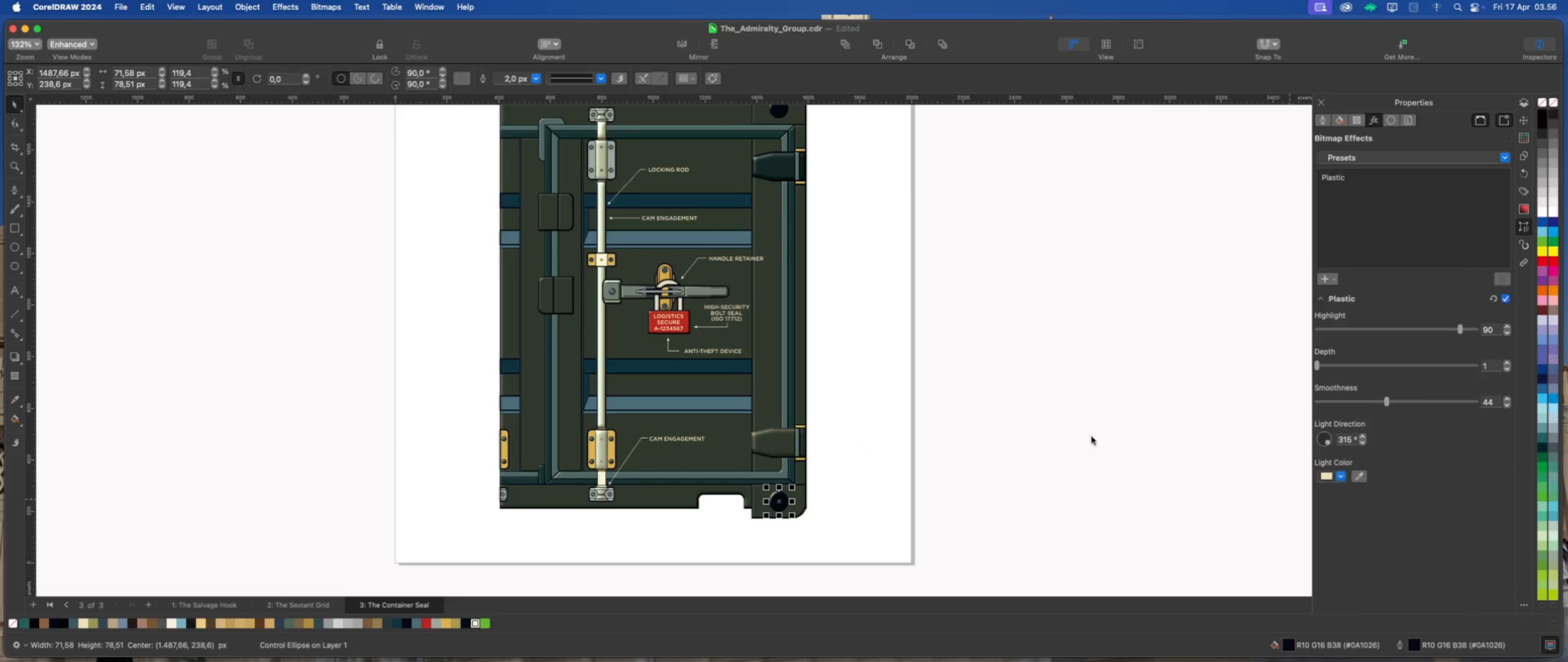 
left_click([1063, 433])
 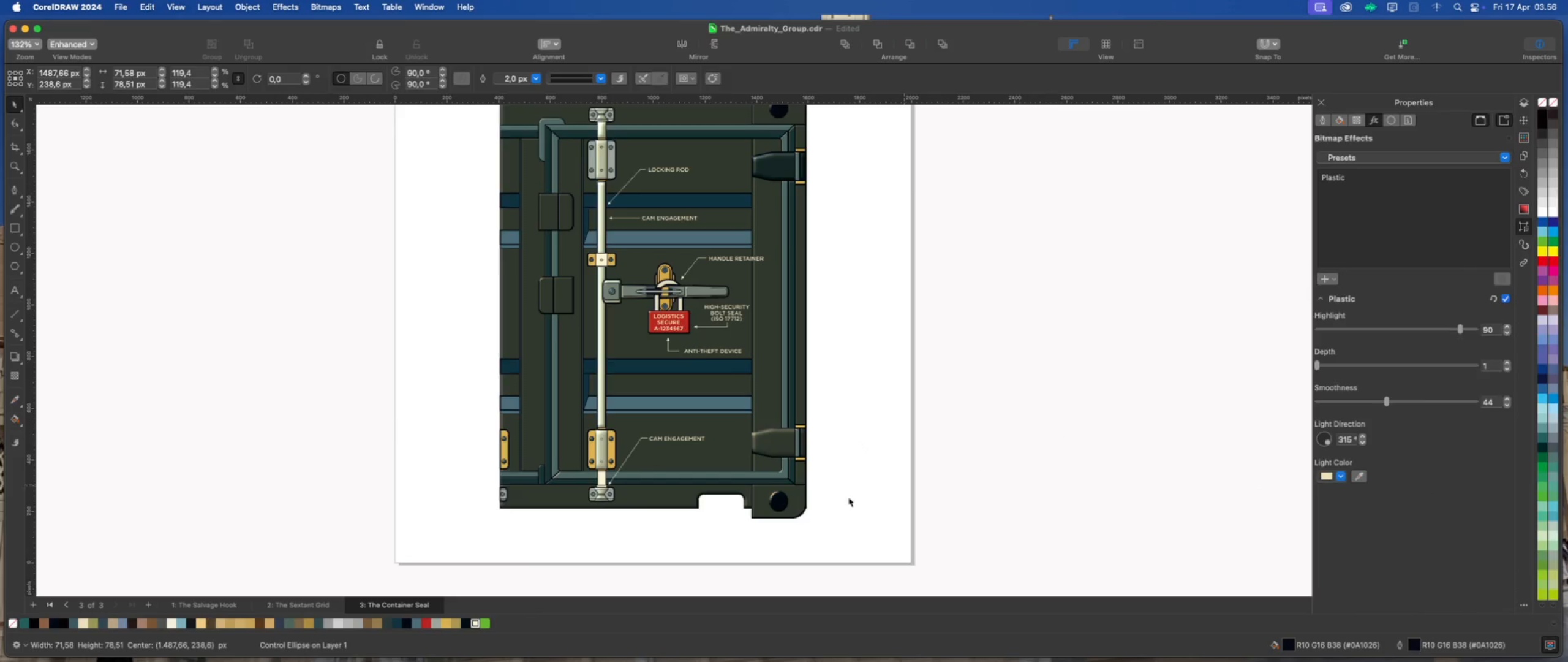 
scroll: coordinate [808, 498], scroll_direction: down, amount: 2.0
 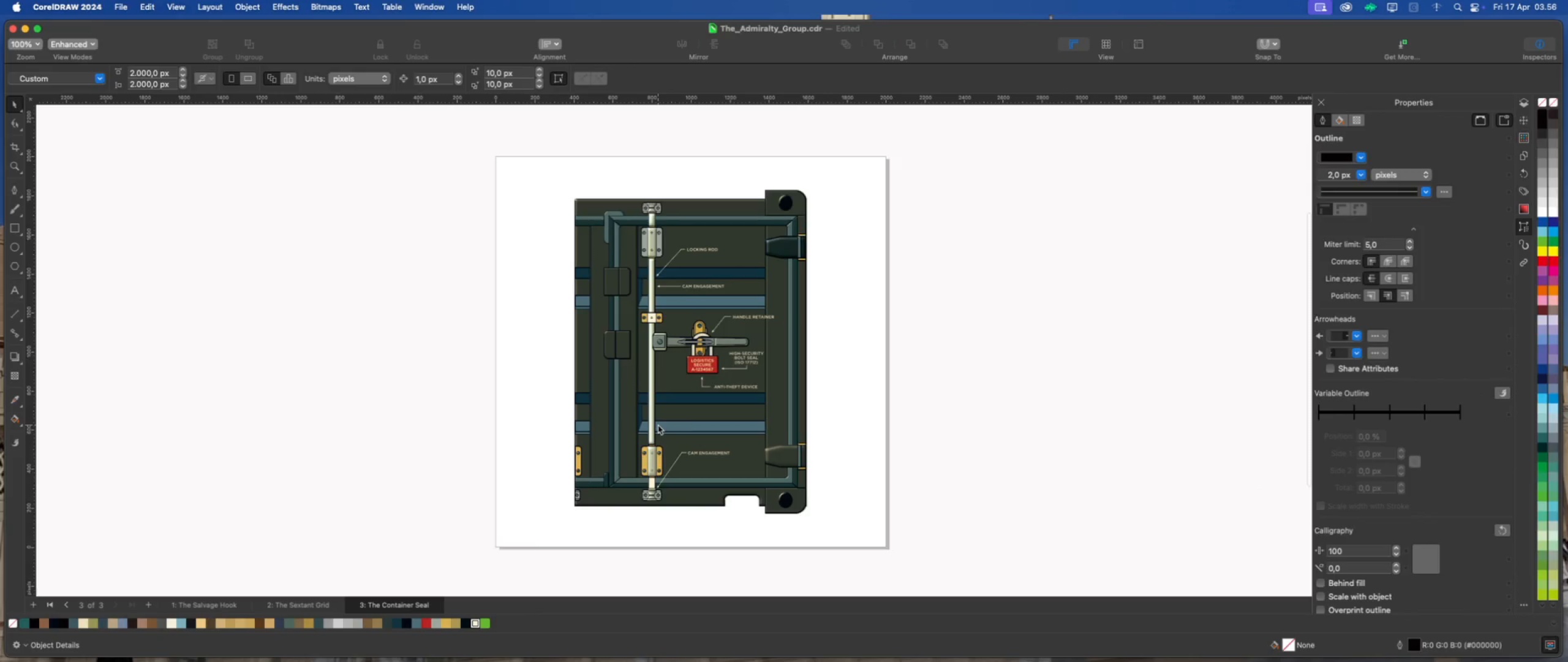 
left_click([845, 440])
 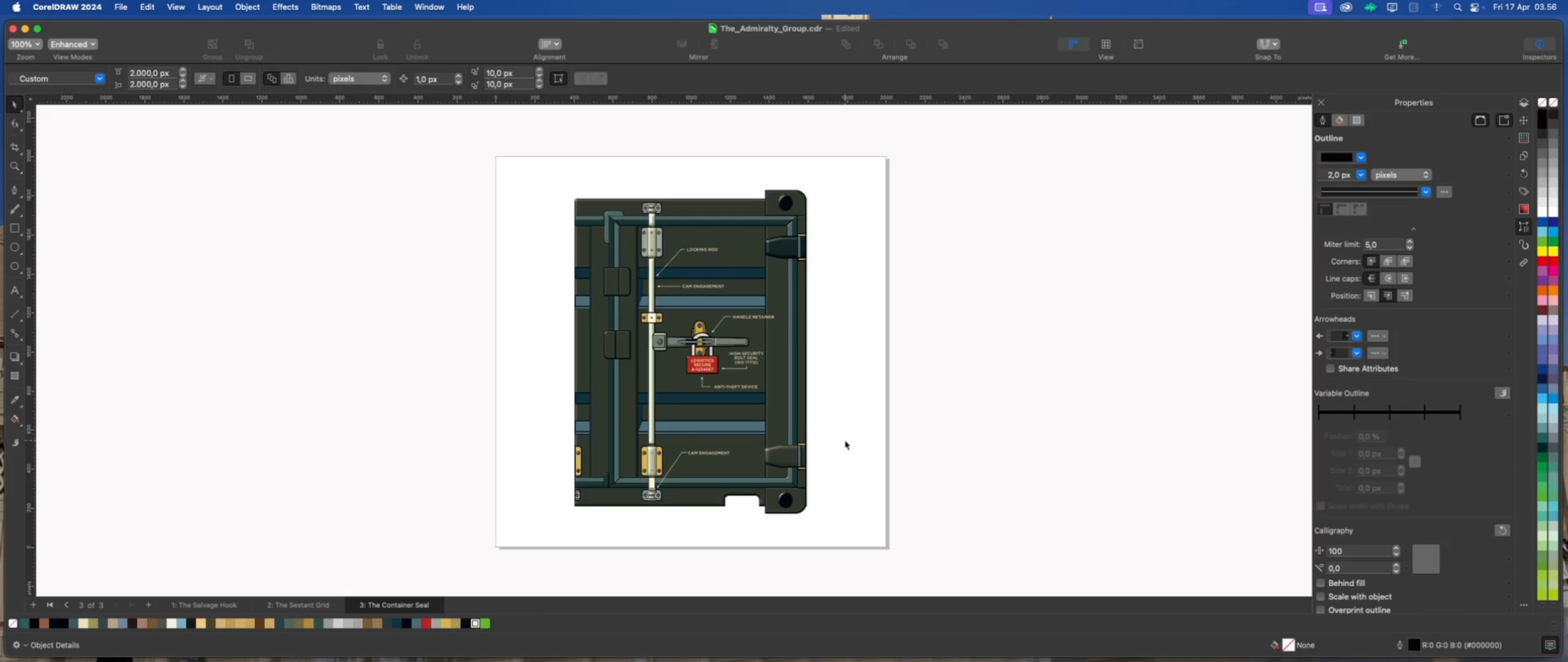 
wait(6.8)
 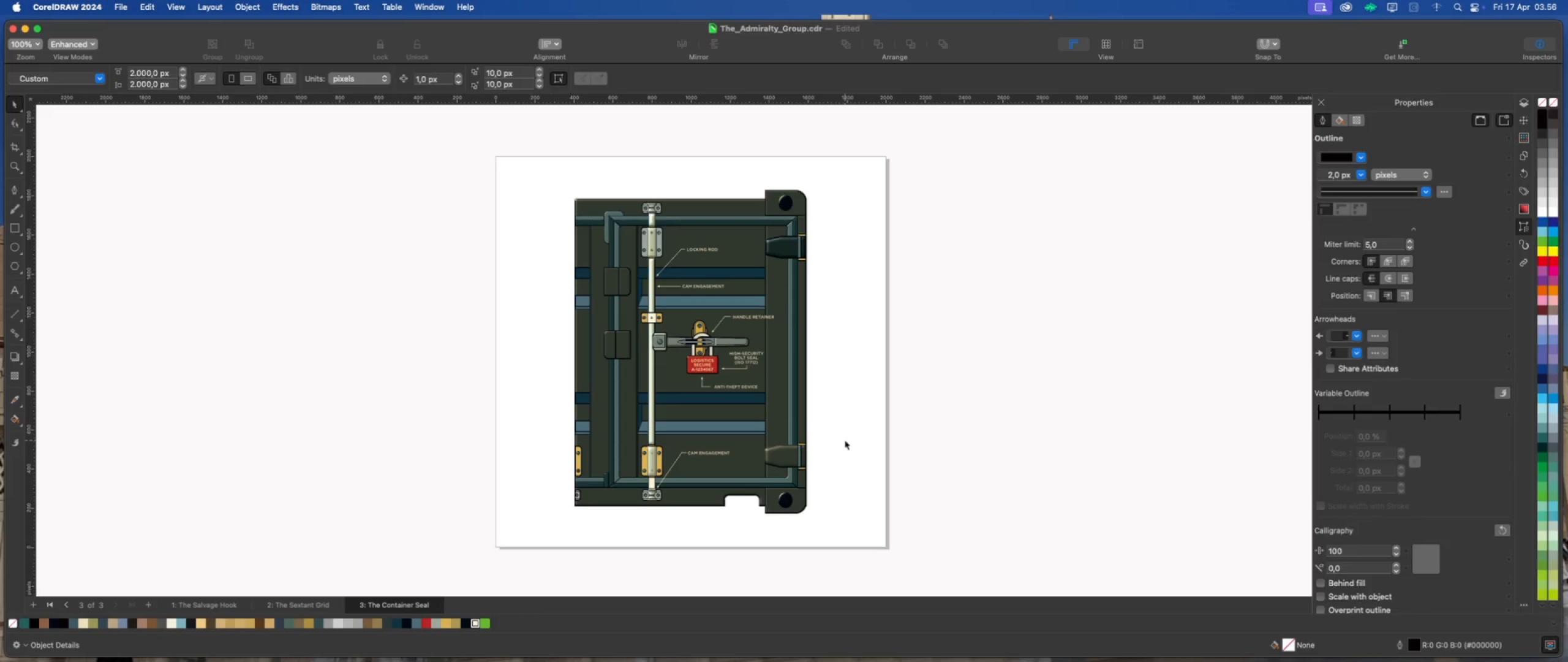 
left_click([845, 440])
 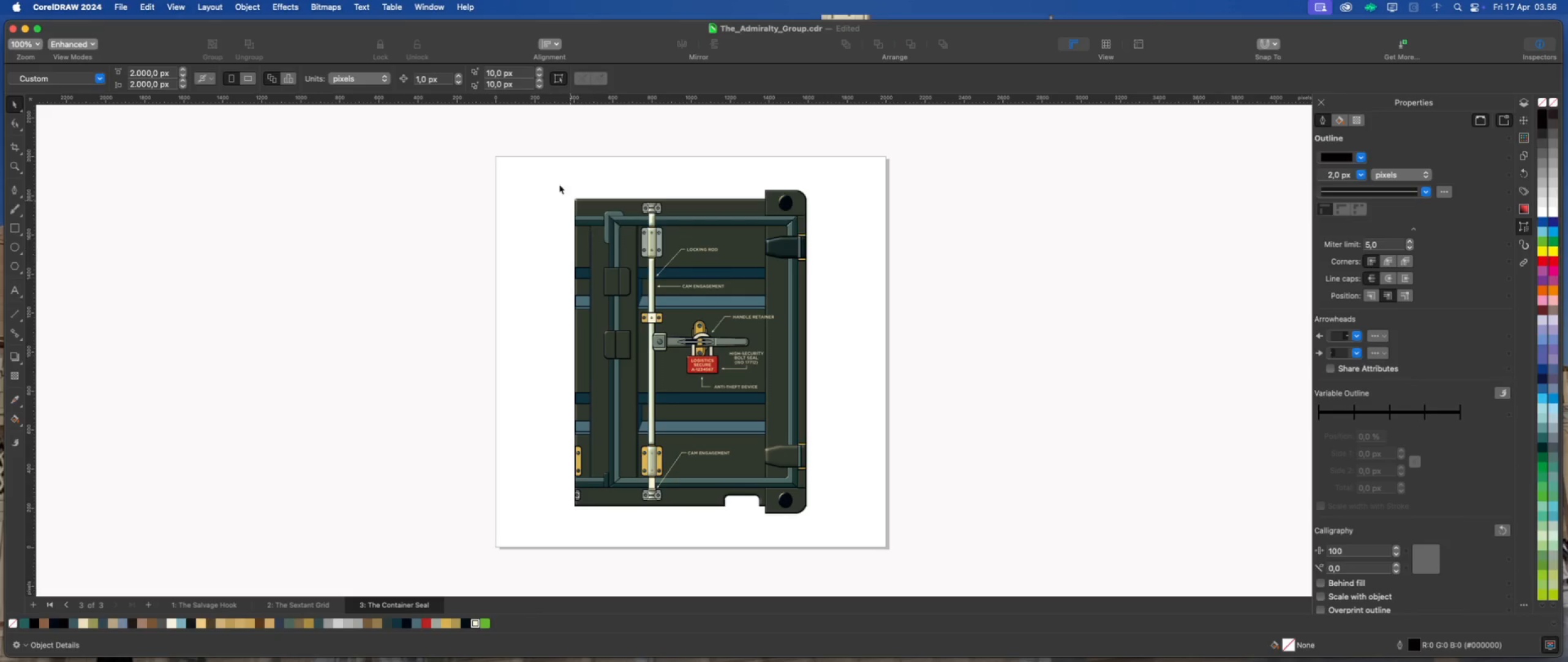 
left_click_drag(start_coordinate=[550, 170], to_coordinate=[864, 527])
 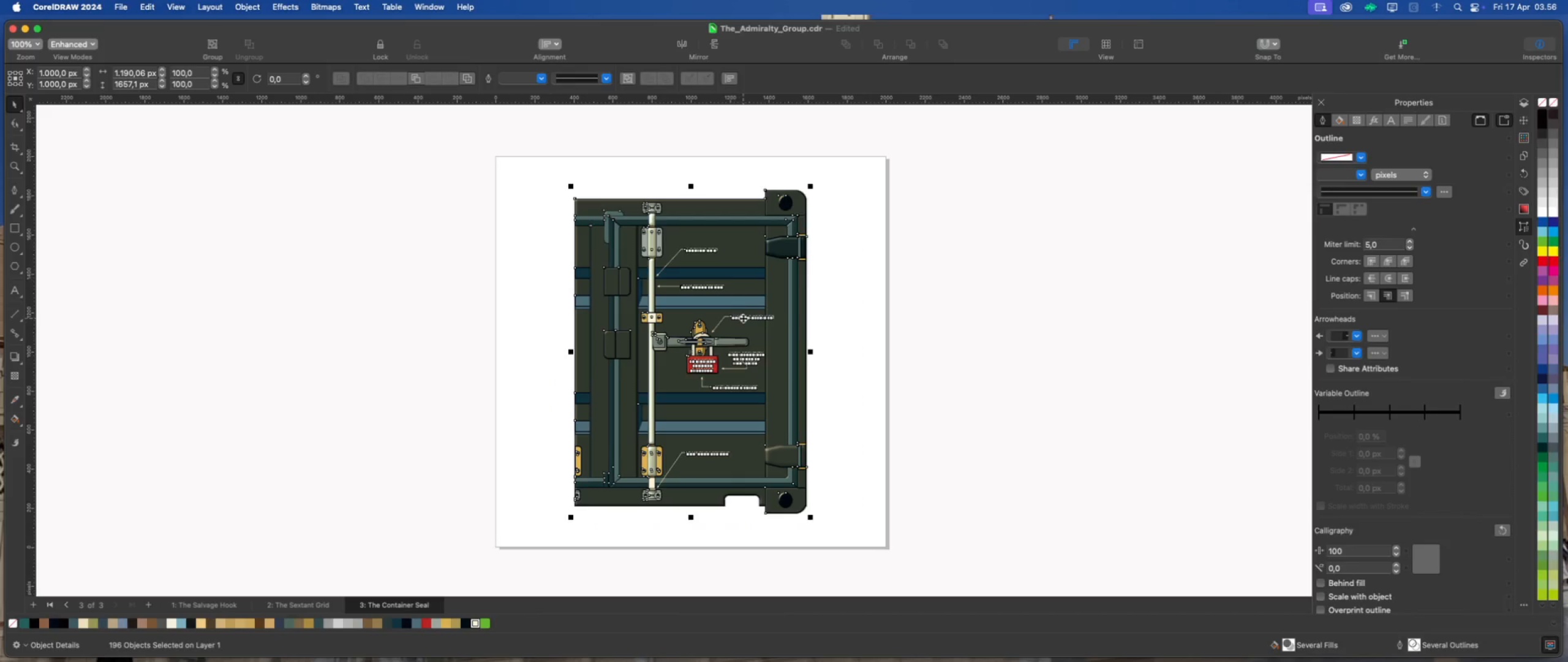 
right_click([743, 318])
 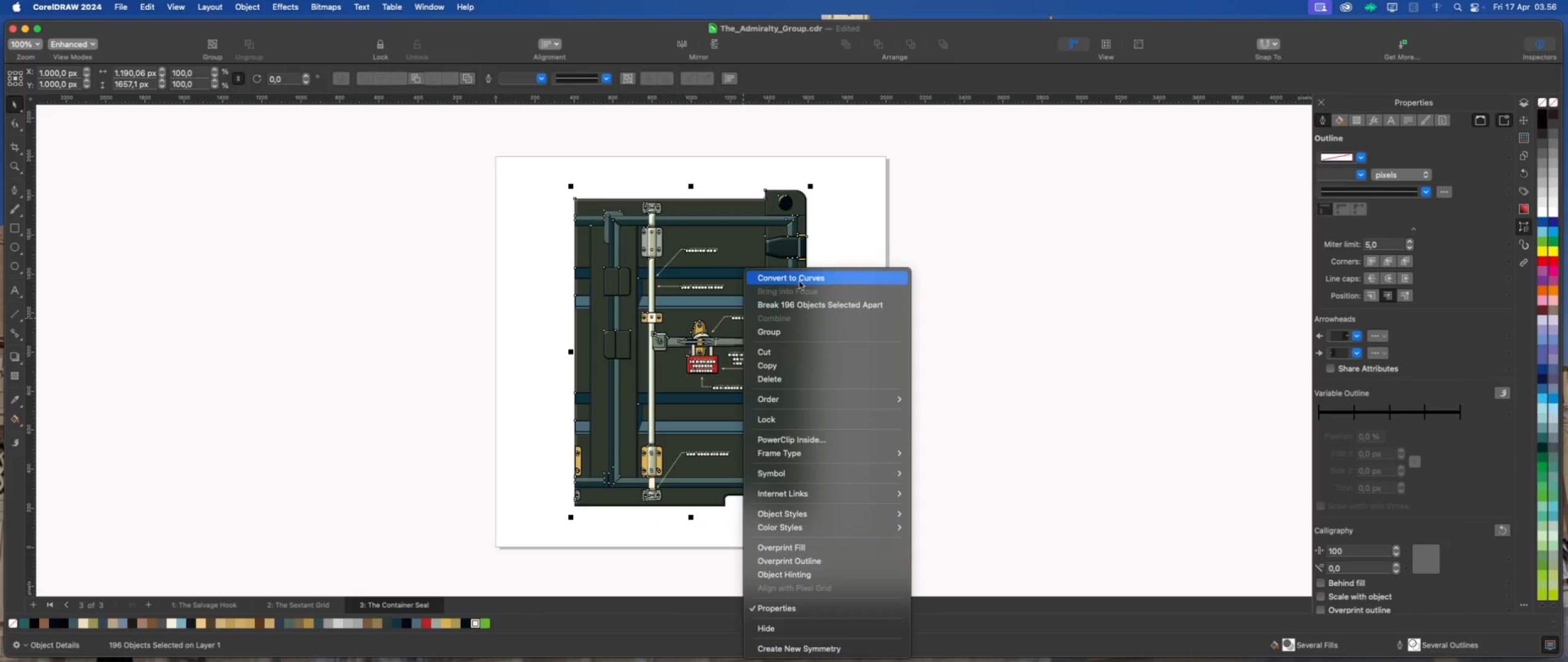 
left_click([799, 281])
 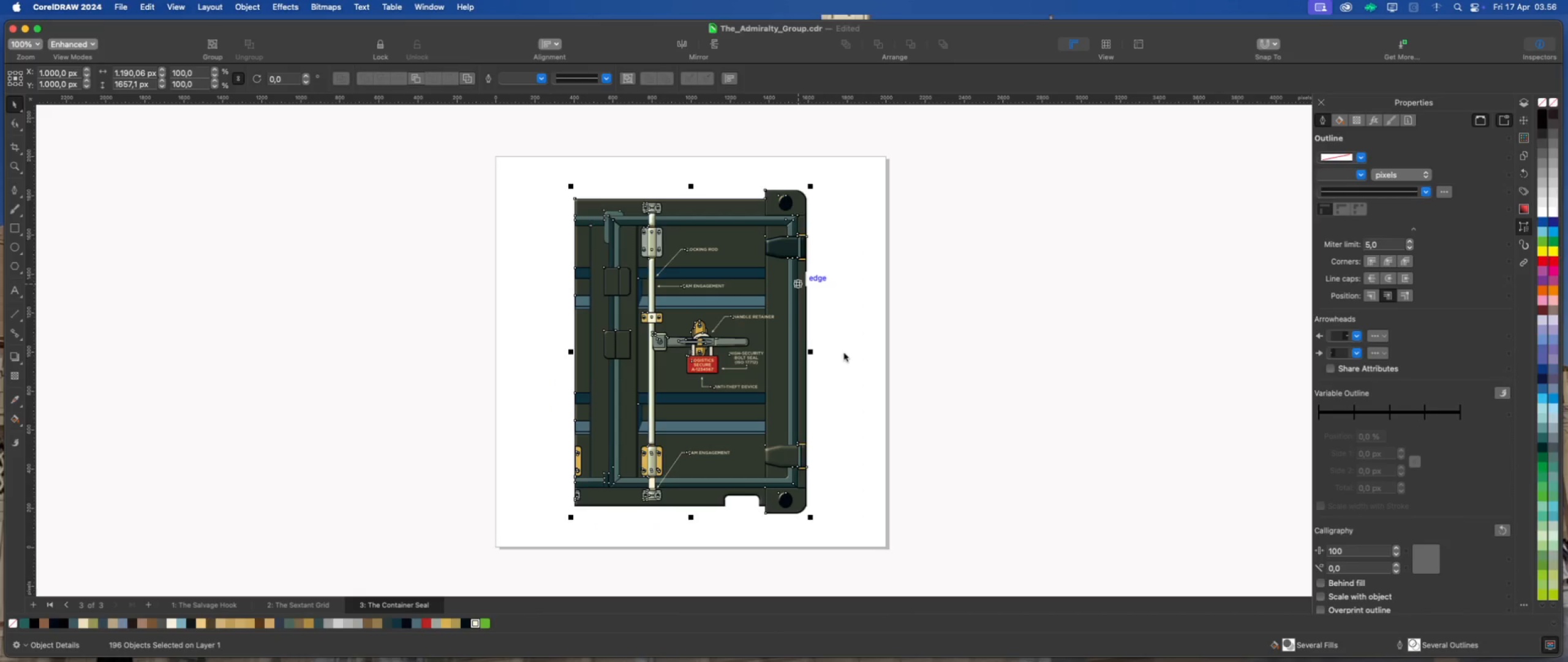 
key(Meta+G)
 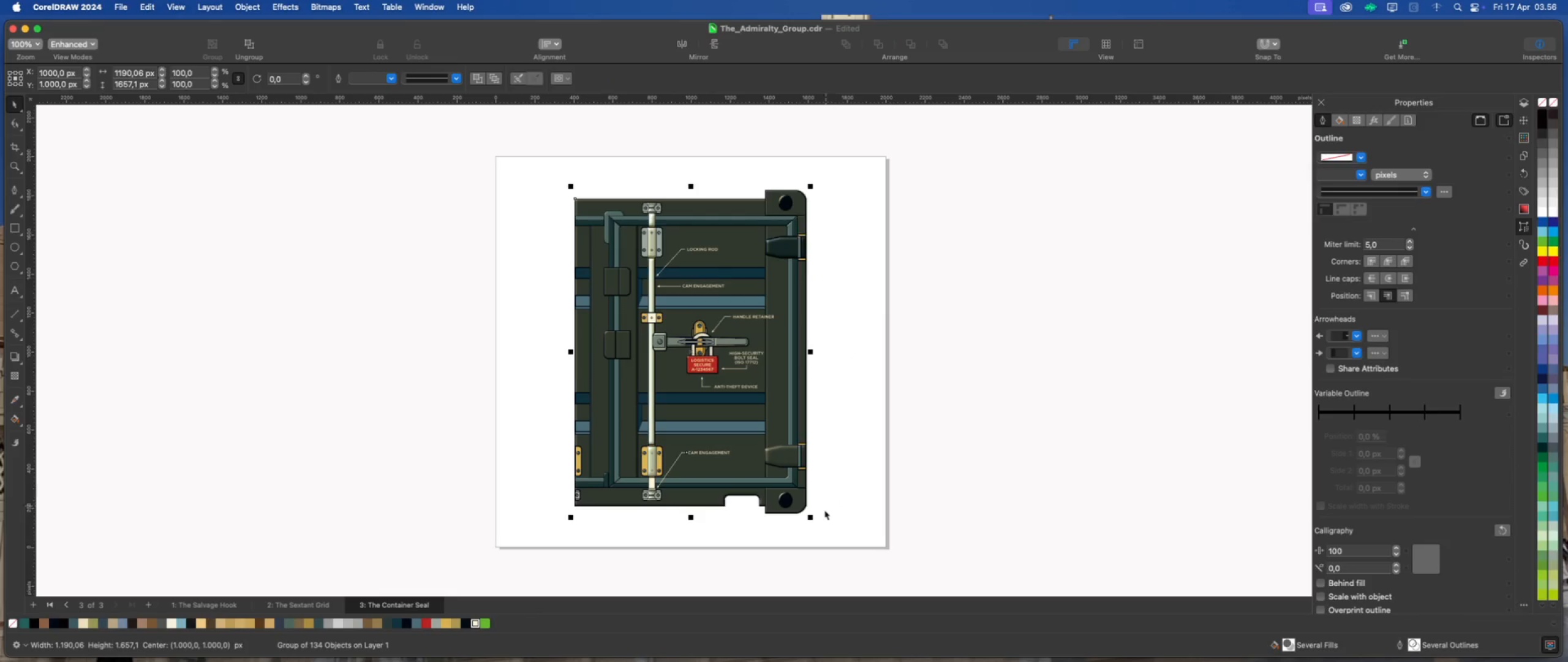 
left_click_drag(start_coordinate=[811, 519], to_coordinate=[802, 514])
 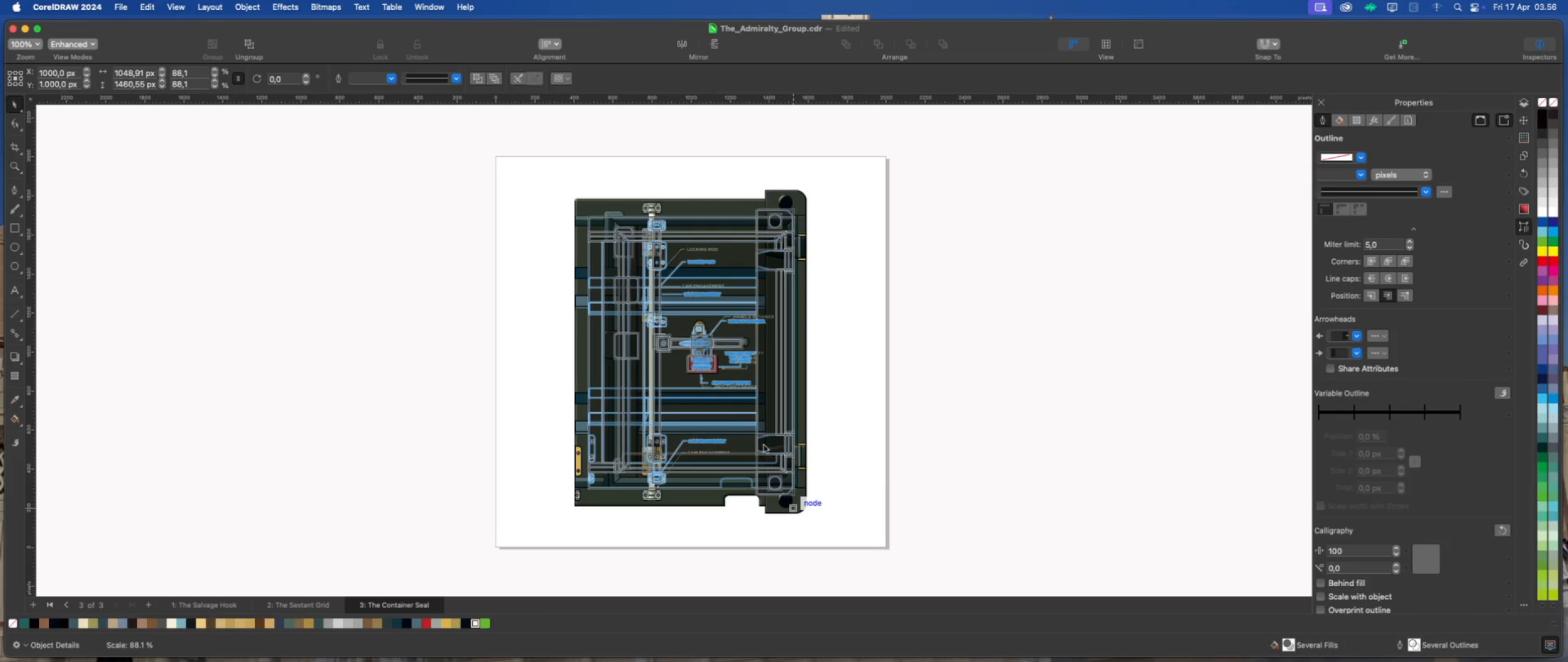 
hold_key(key=ShiftLeft, duration=2.62)
 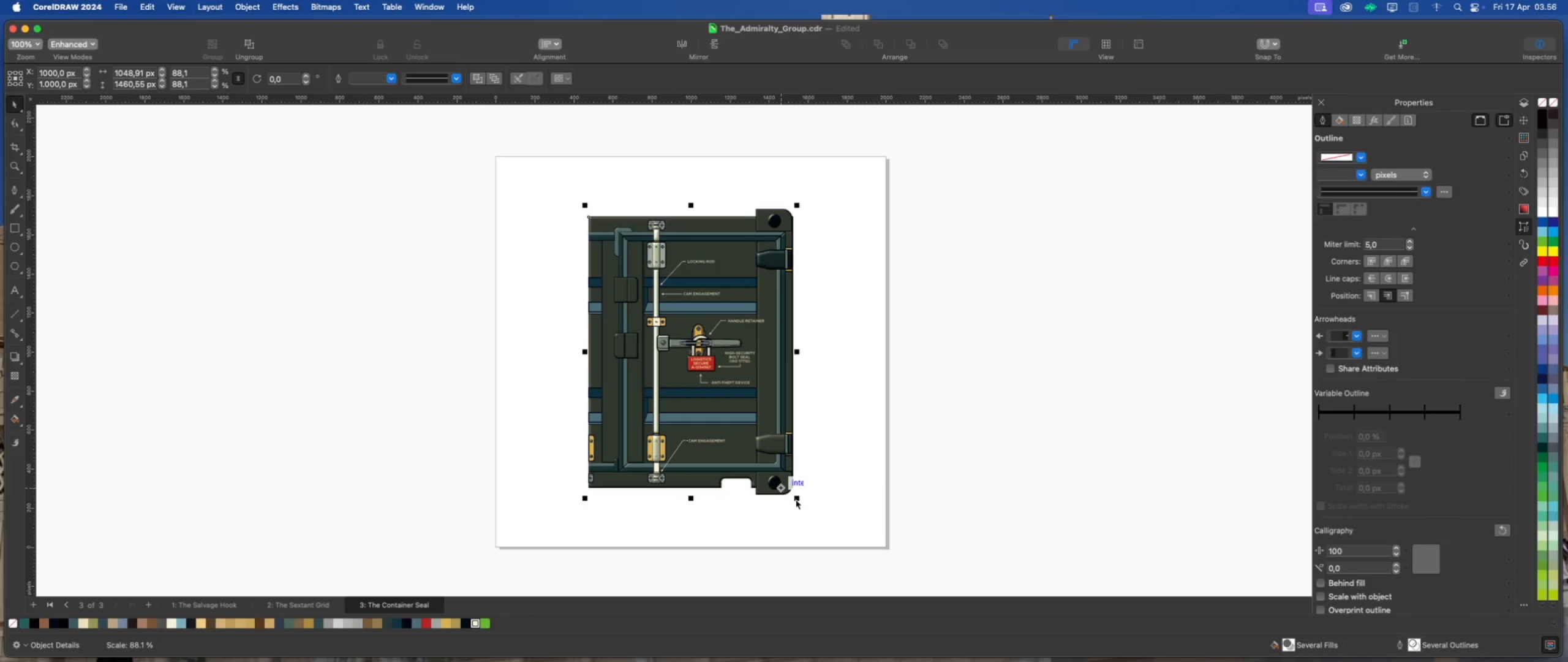 
left_click_drag(start_coordinate=[797, 500], to_coordinate=[803, 506])
 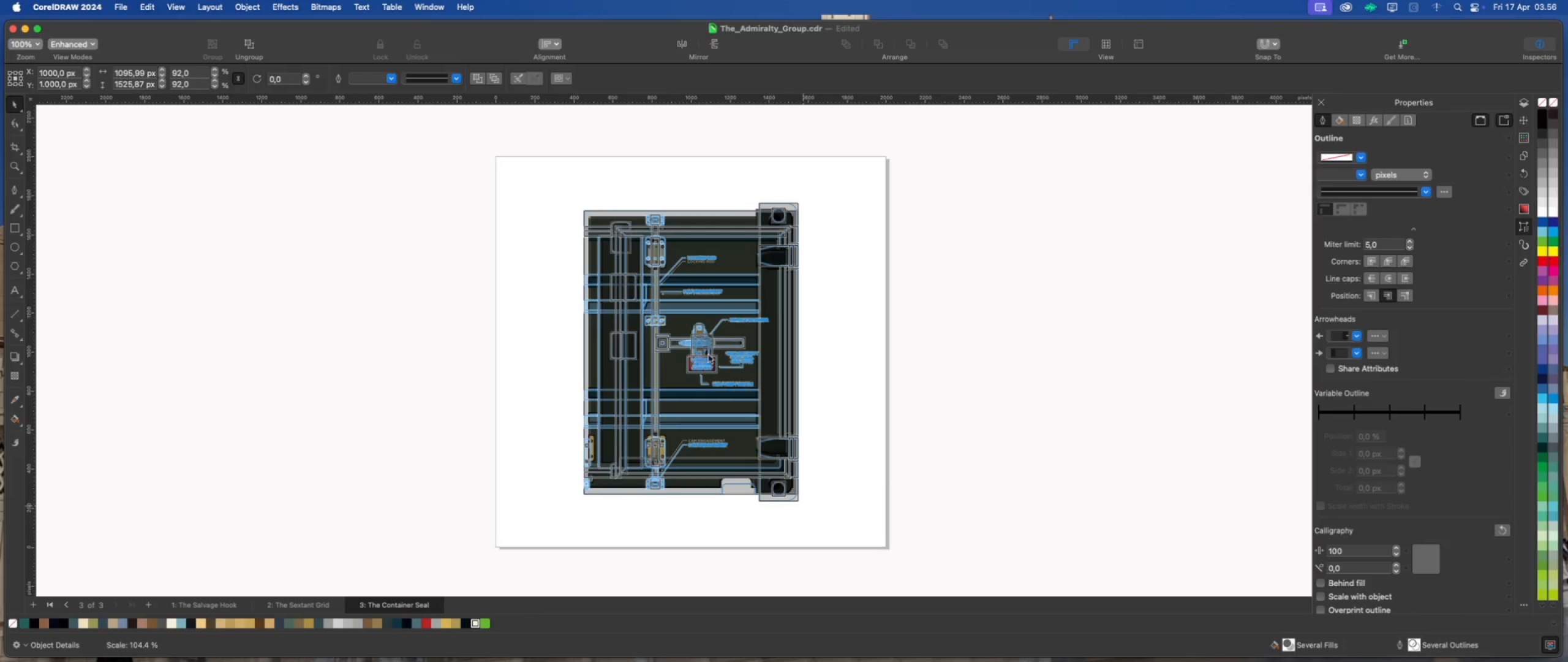 
hold_key(key=ShiftLeft, duration=1.29)
 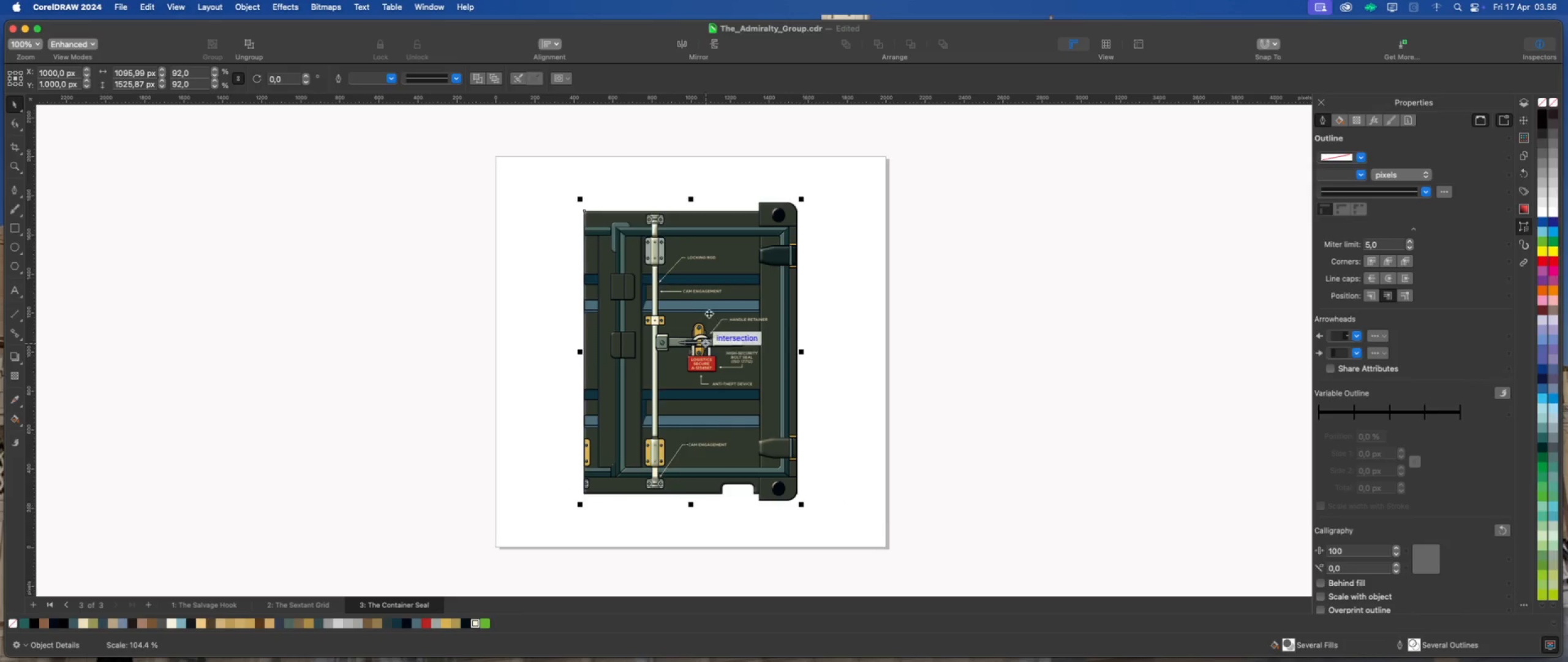 
left_click_drag(start_coordinate=[710, 305], to_coordinate=[708, 318])
 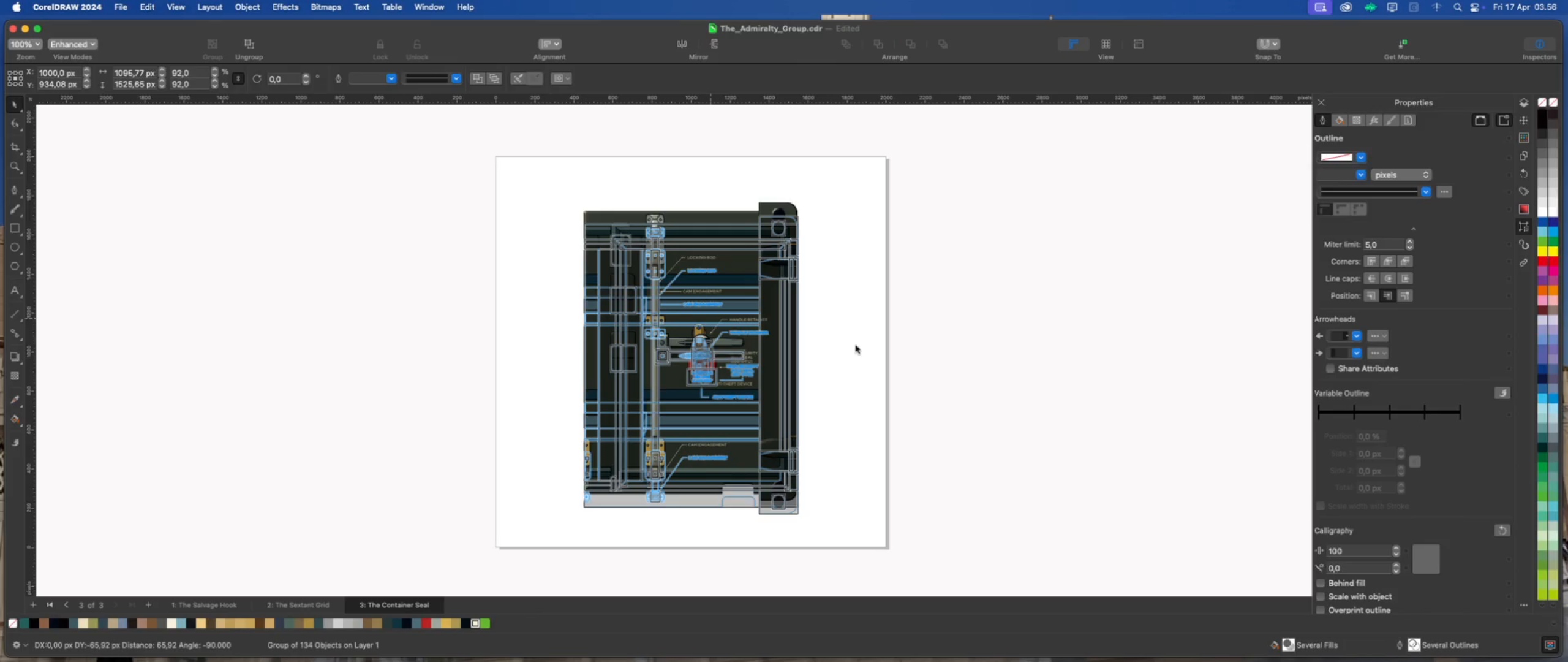 
hold_key(key=ShiftLeft, duration=1.23)
 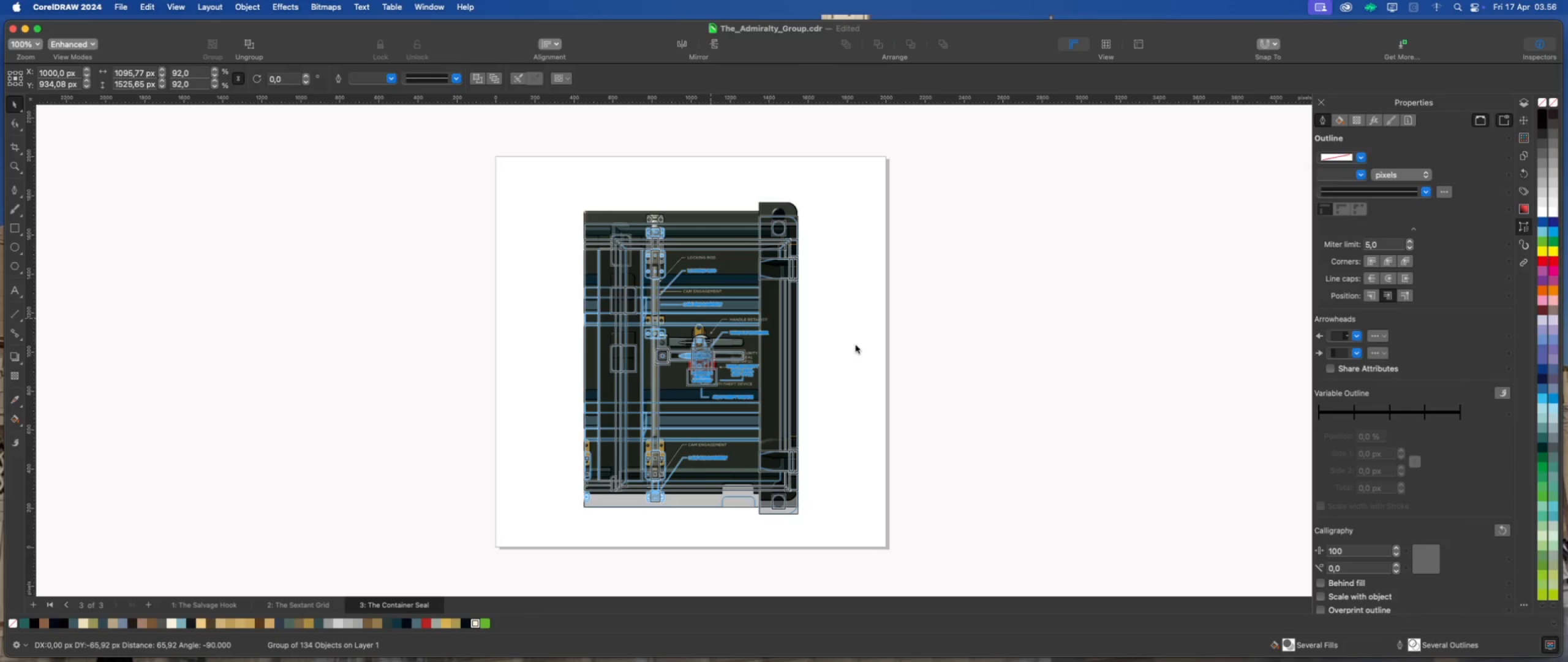 
left_click([856, 345])
 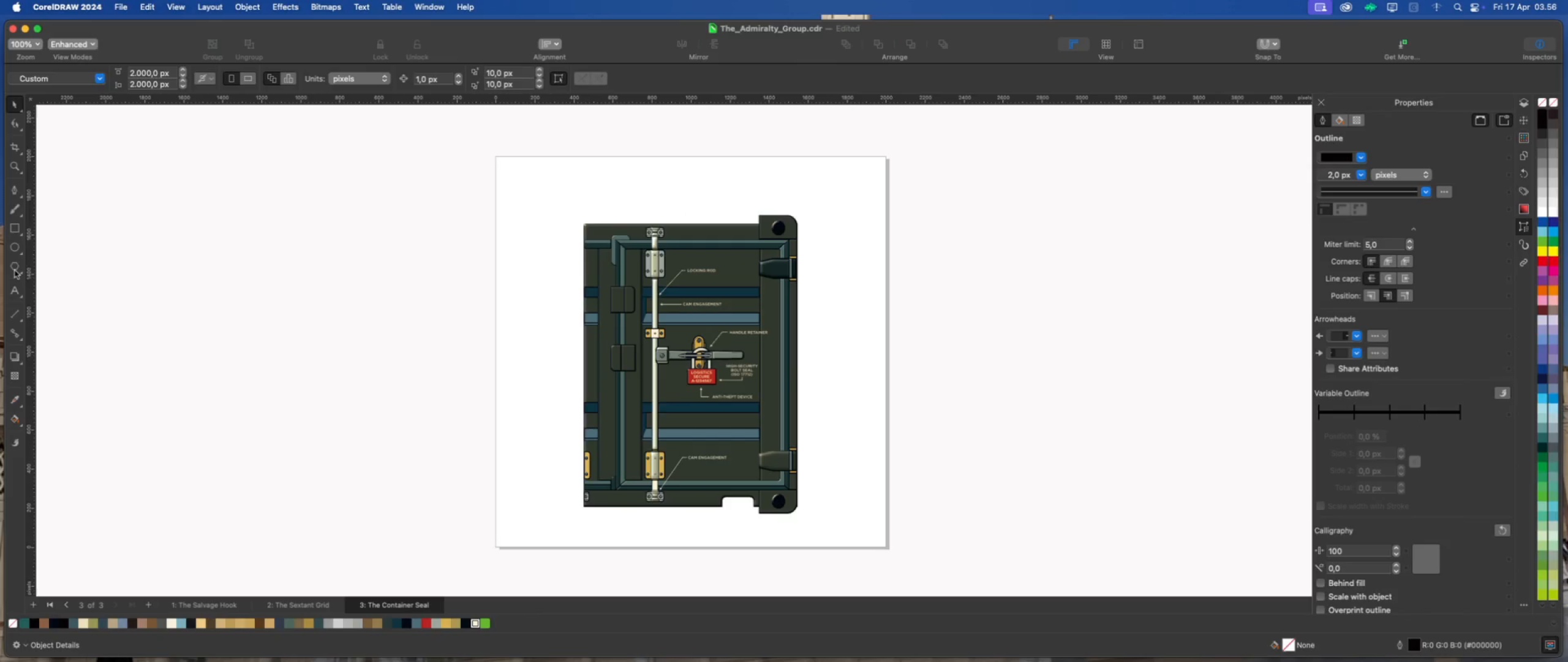 
double_click([16, 229])
 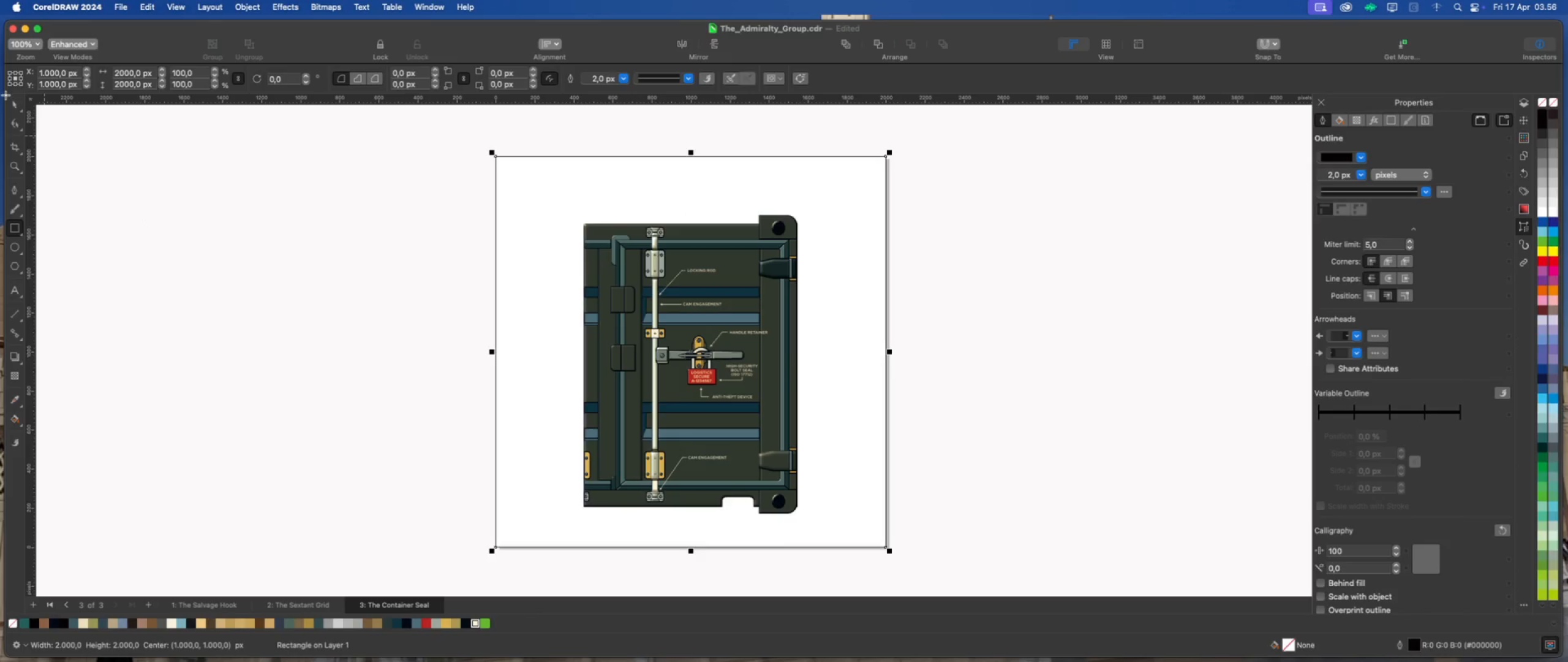 
left_click([18, 102])
 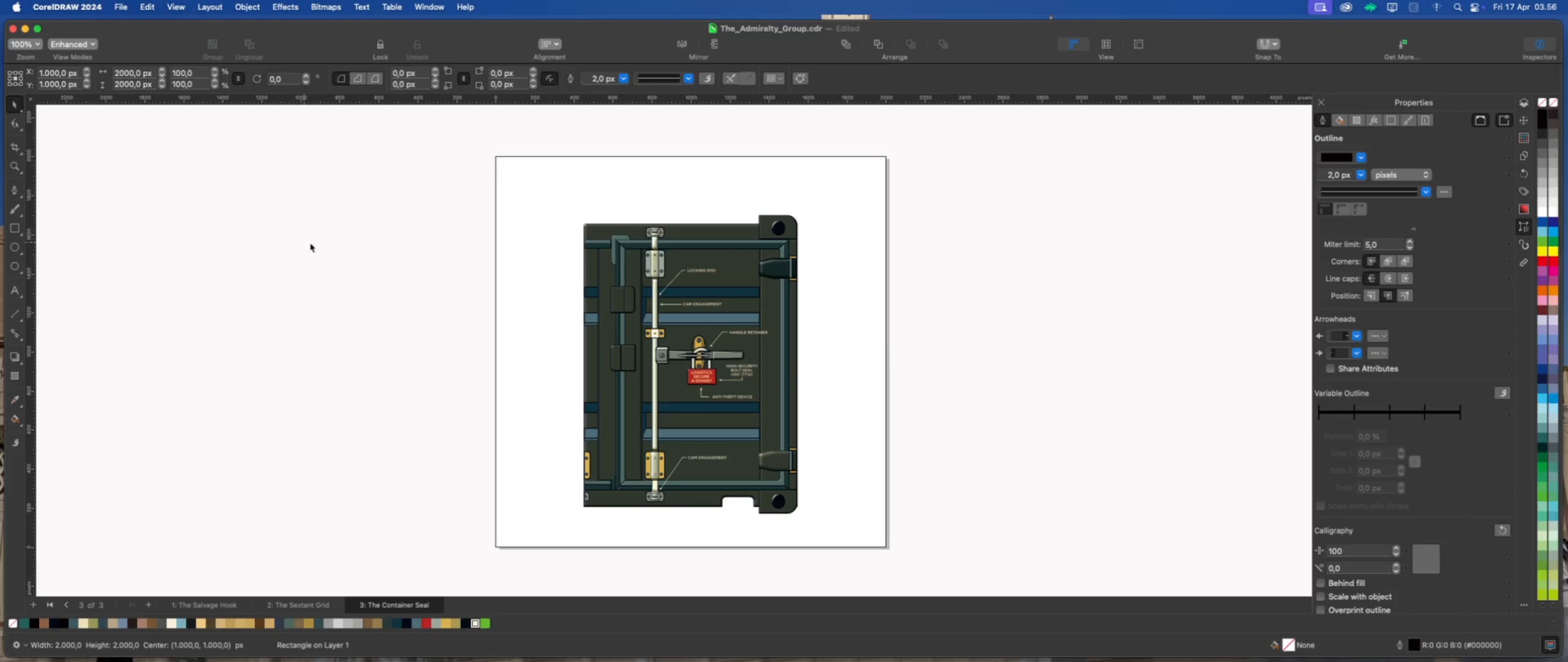 
left_click([651, 352])
 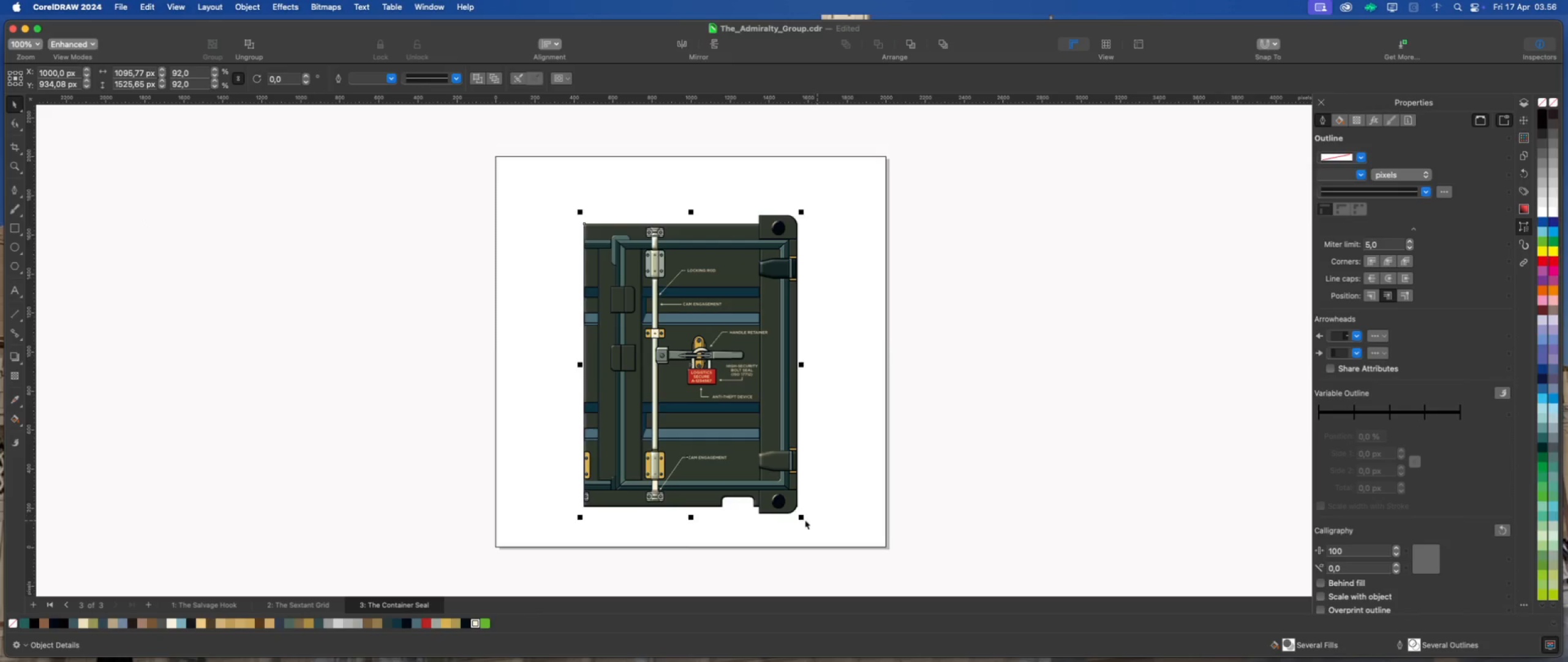 
left_click_drag(start_coordinate=[802, 517], to_coordinate=[810, 525])
 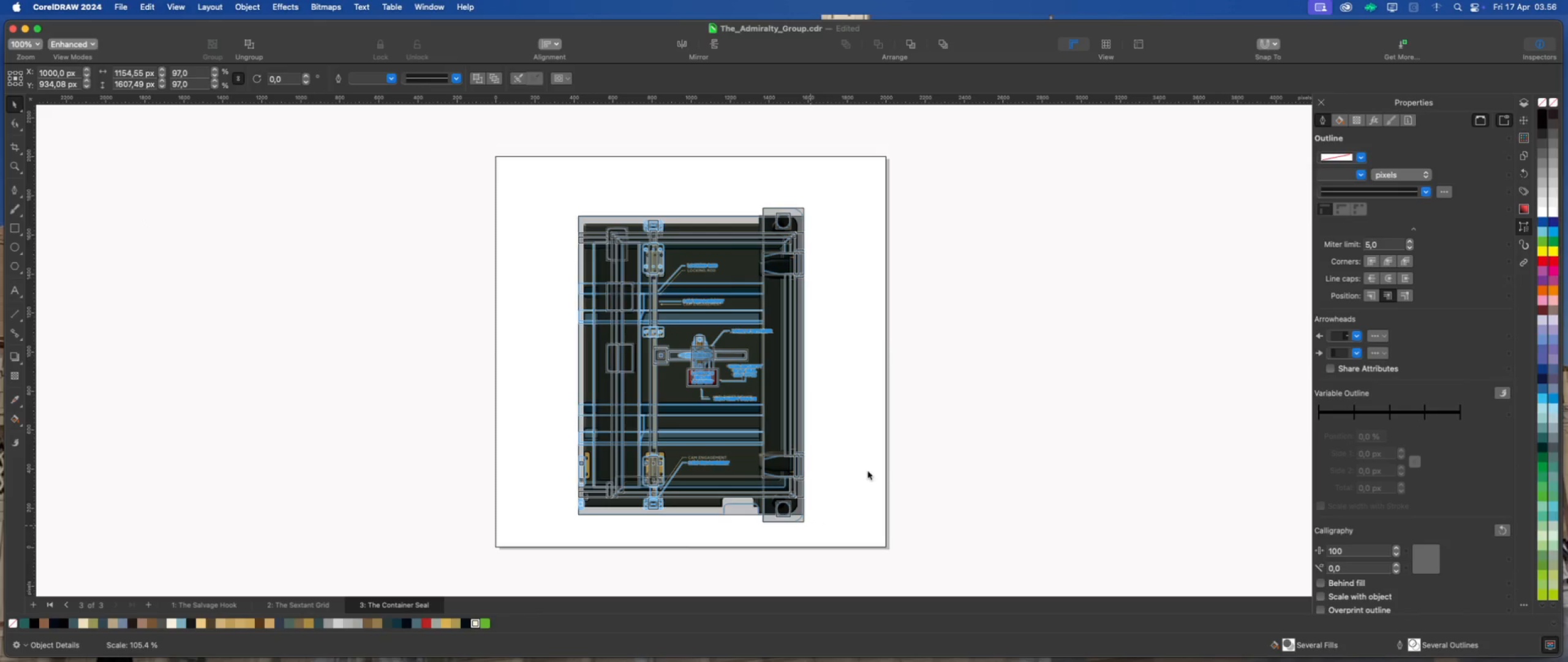 
hold_key(key=ShiftLeft, duration=0.86)
 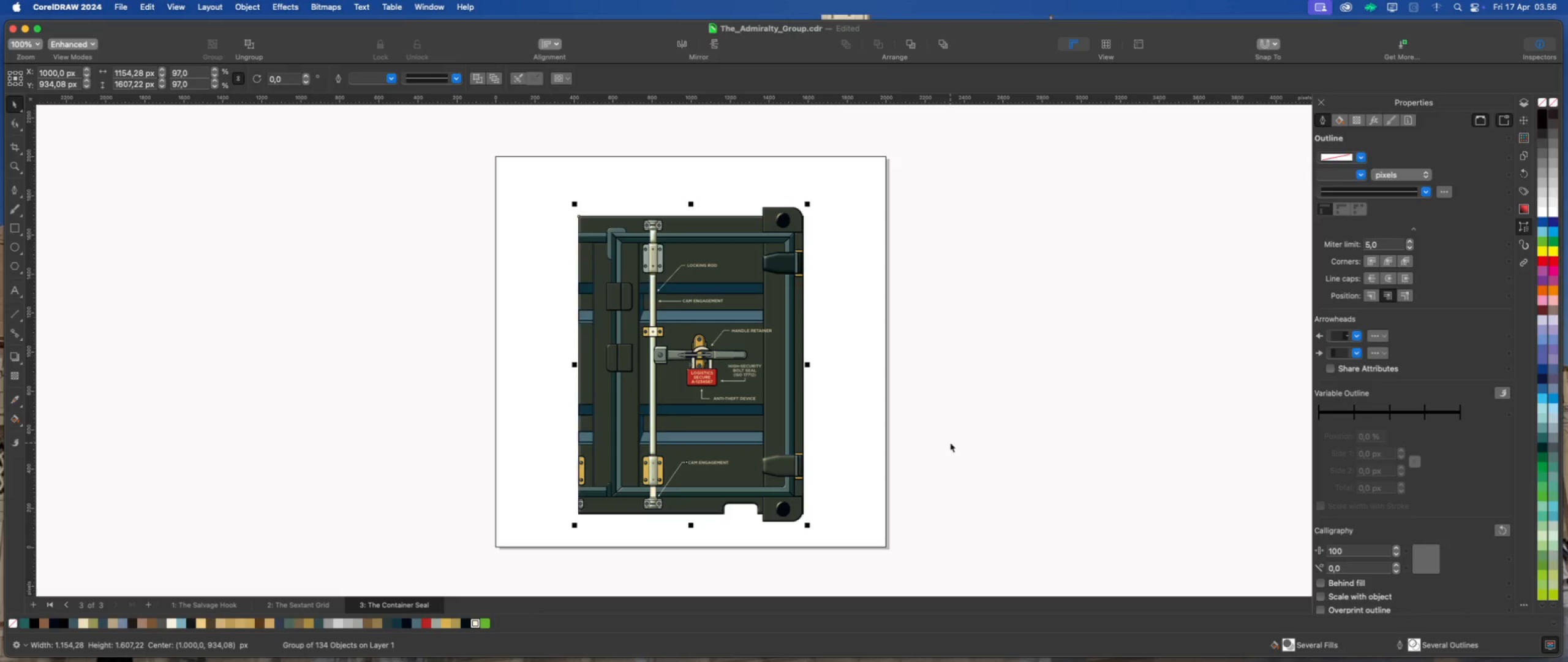 
left_click([950, 443])
 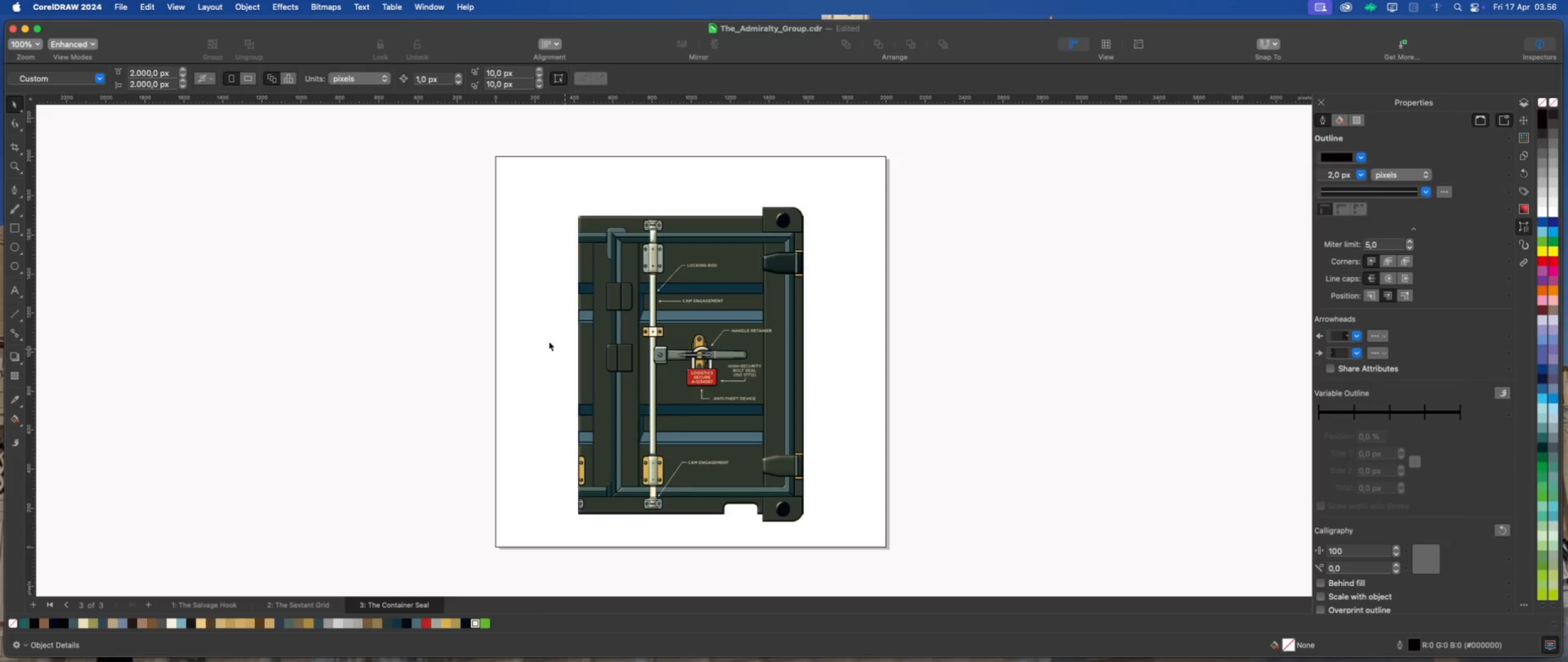 
left_click([513, 322])
 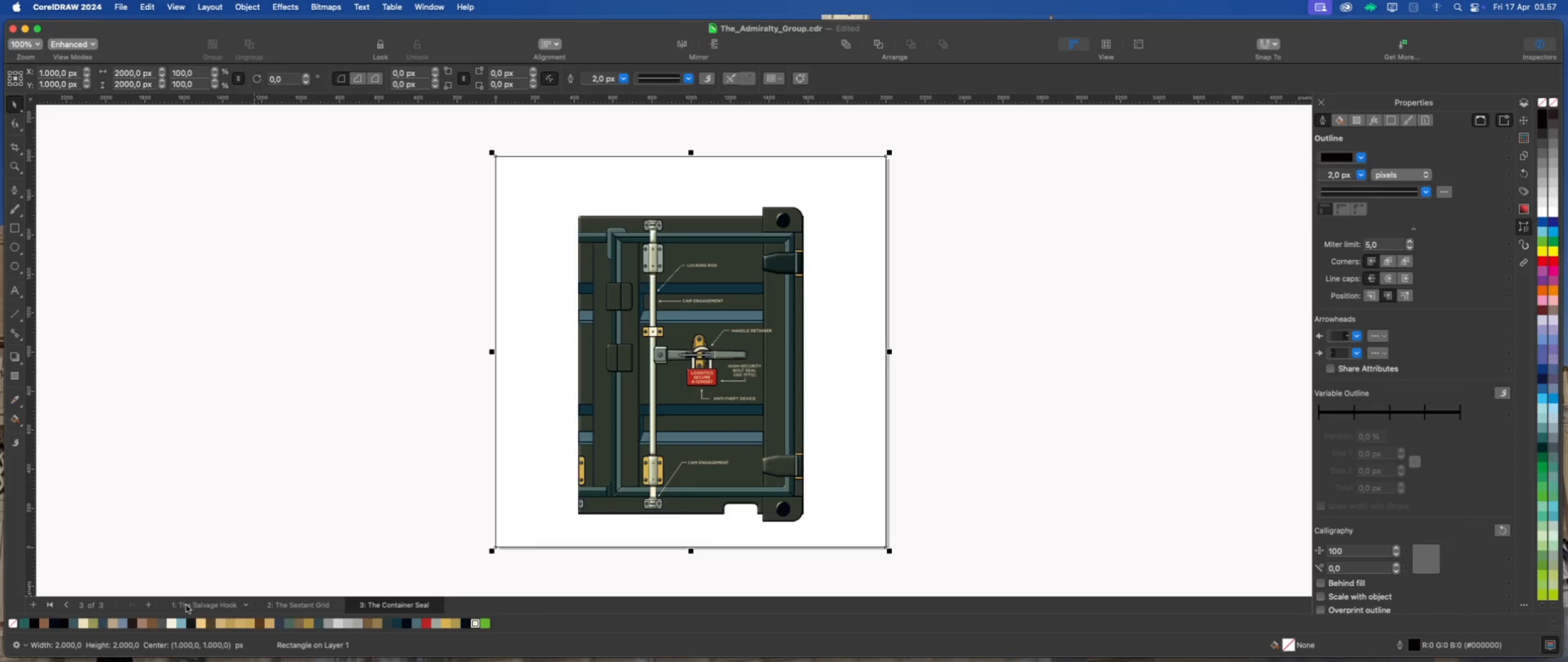 
left_click([173, 623])
 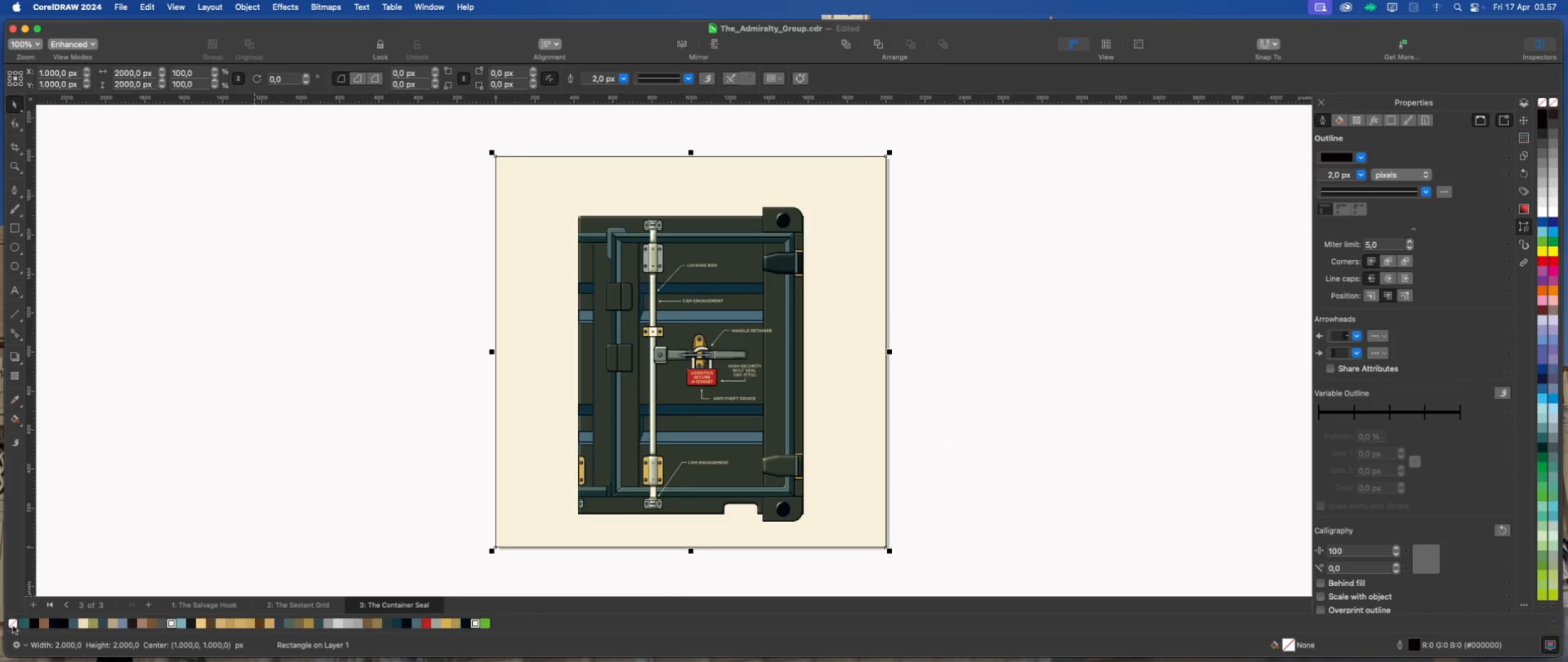 
right_click([12, 625])
 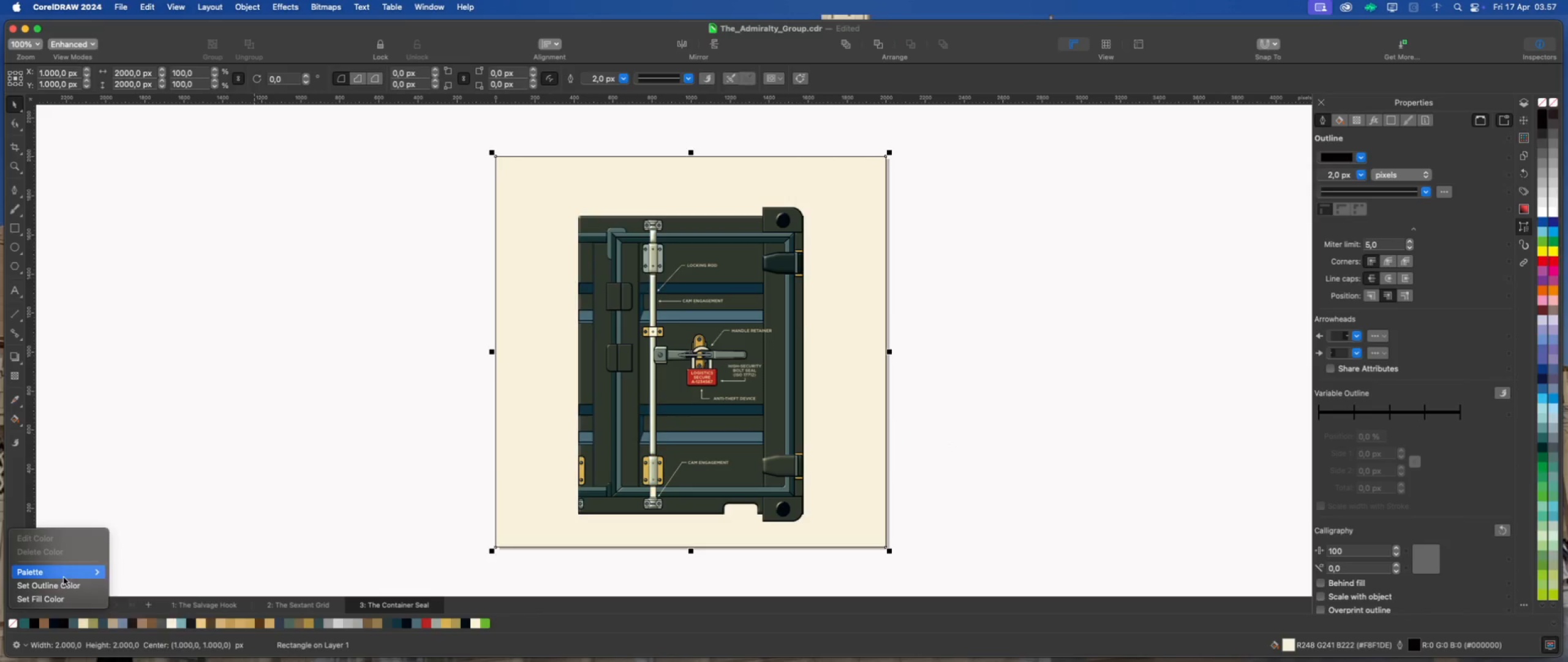 
left_click([64, 582])
 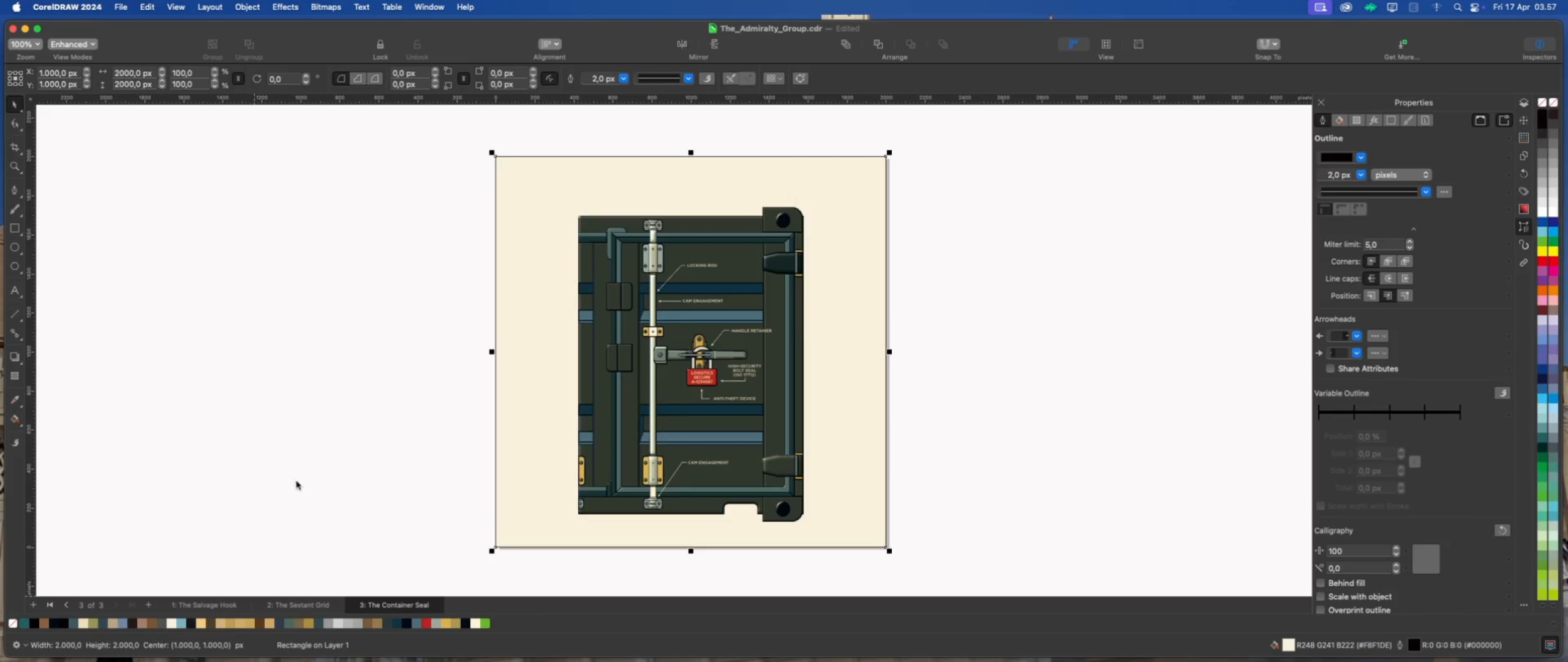 
left_click([300, 480])
 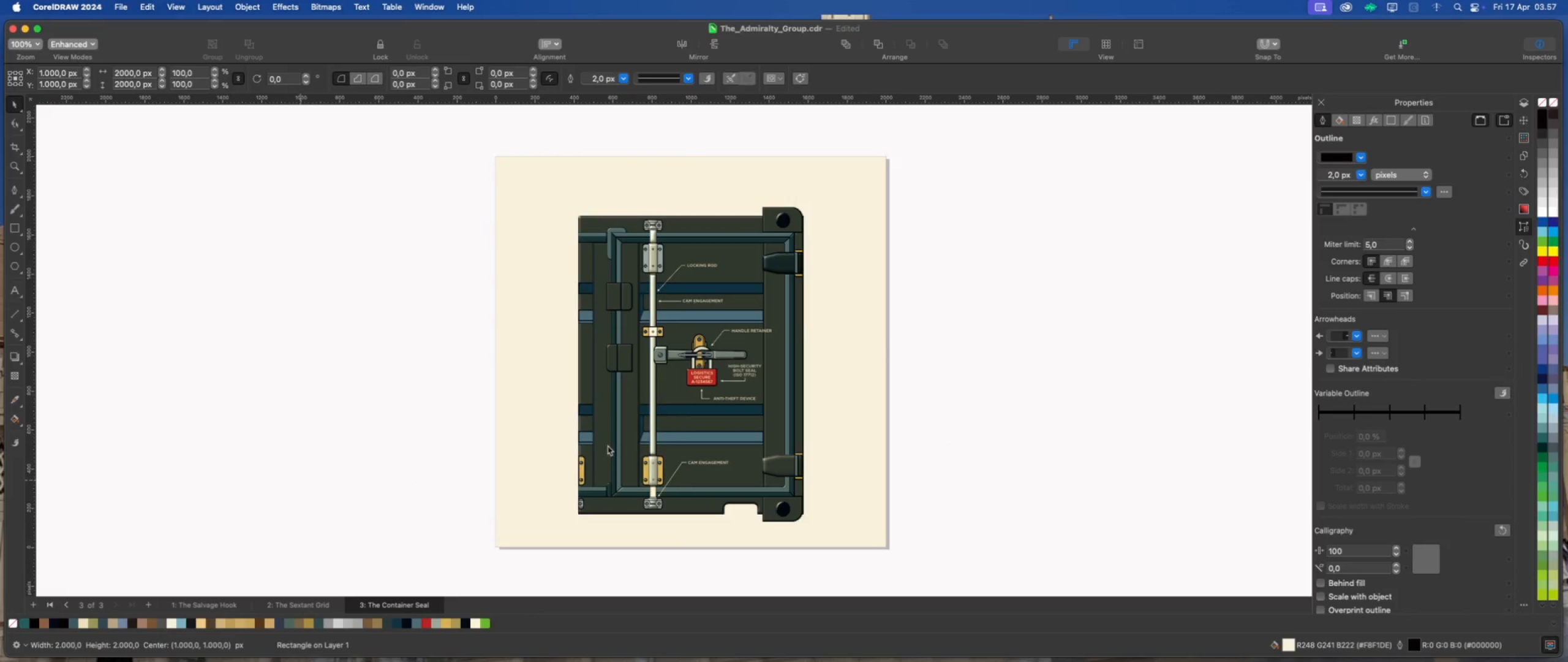 
left_click([677, 425])
 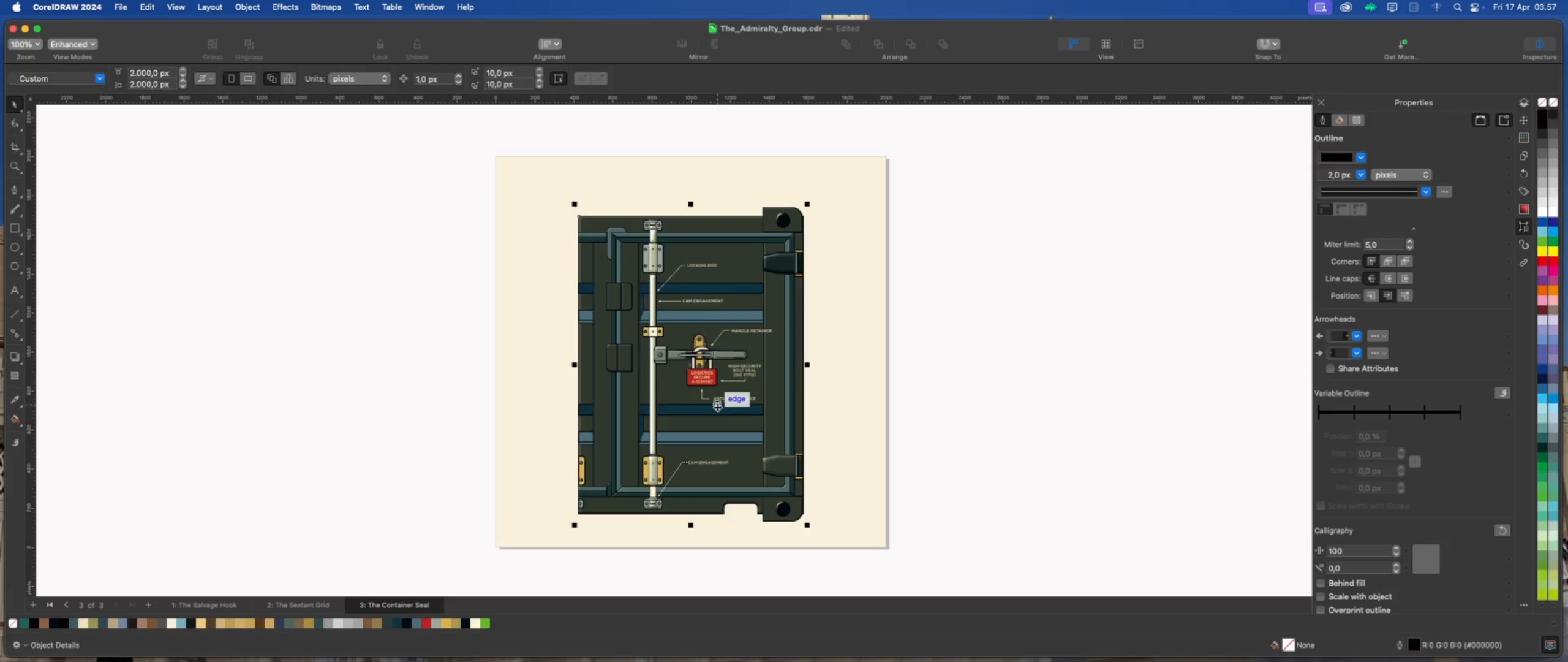 
left_click_drag(start_coordinate=[717, 407], to_coordinate=[717, 411])
 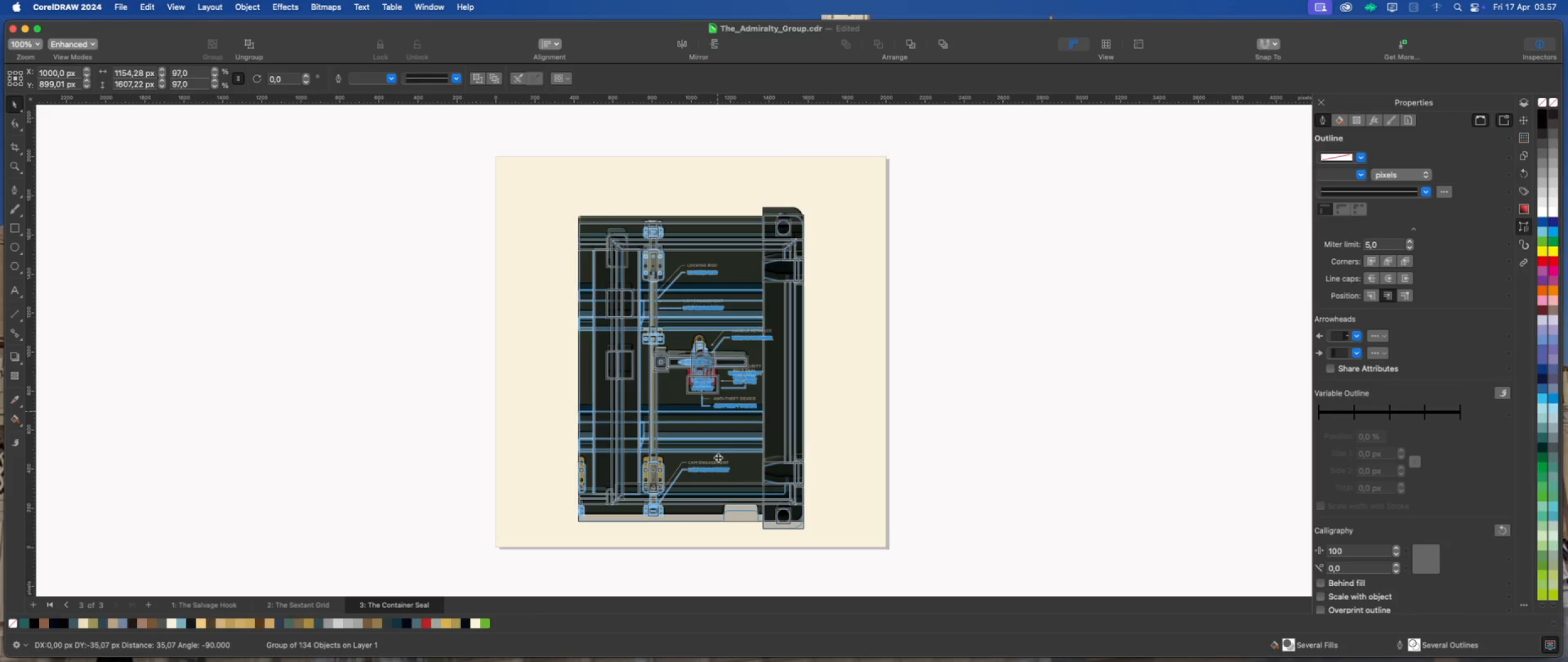 
hold_key(key=ShiftLeft, duration=1.13)
 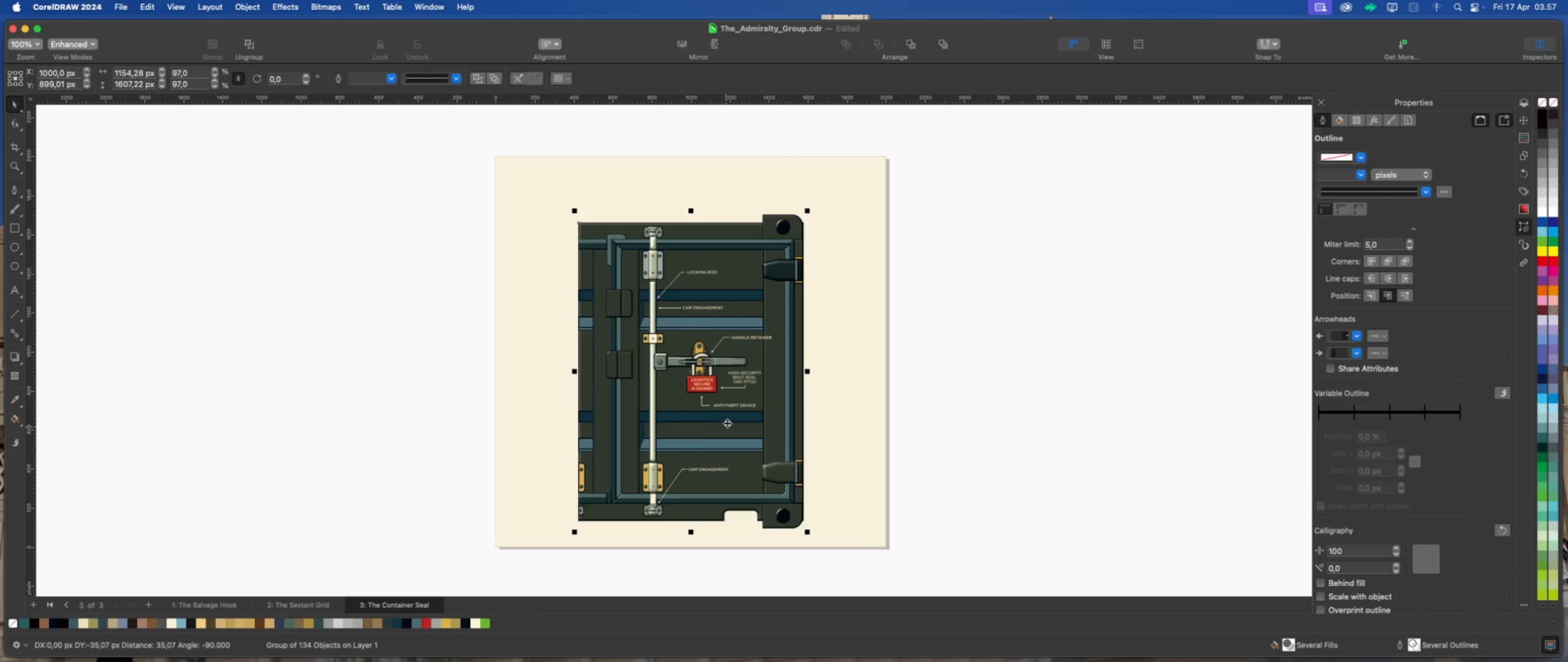 
left_click_drag(start_coordinate=[730, 415], to_coordinate=[733, 409])
 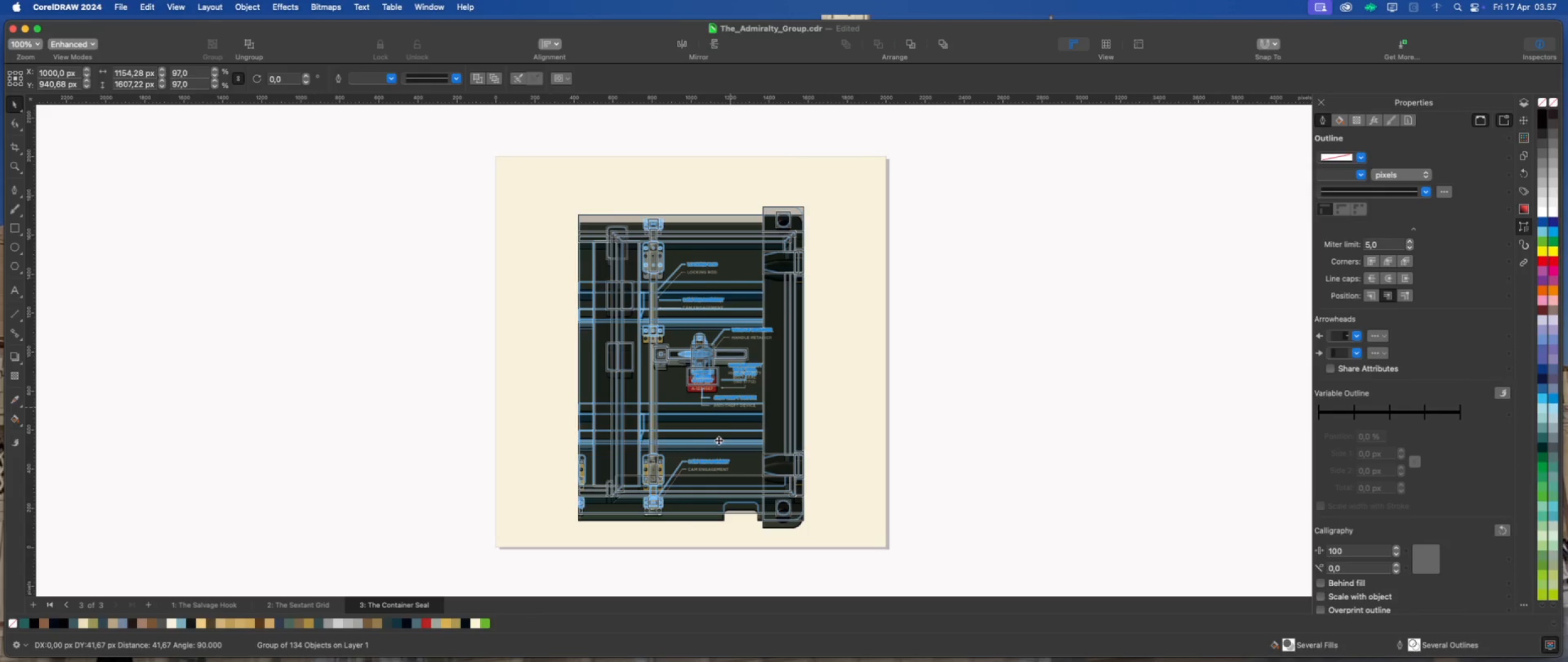 
hold_key(key=ShiftLeft, duration=1.02)
 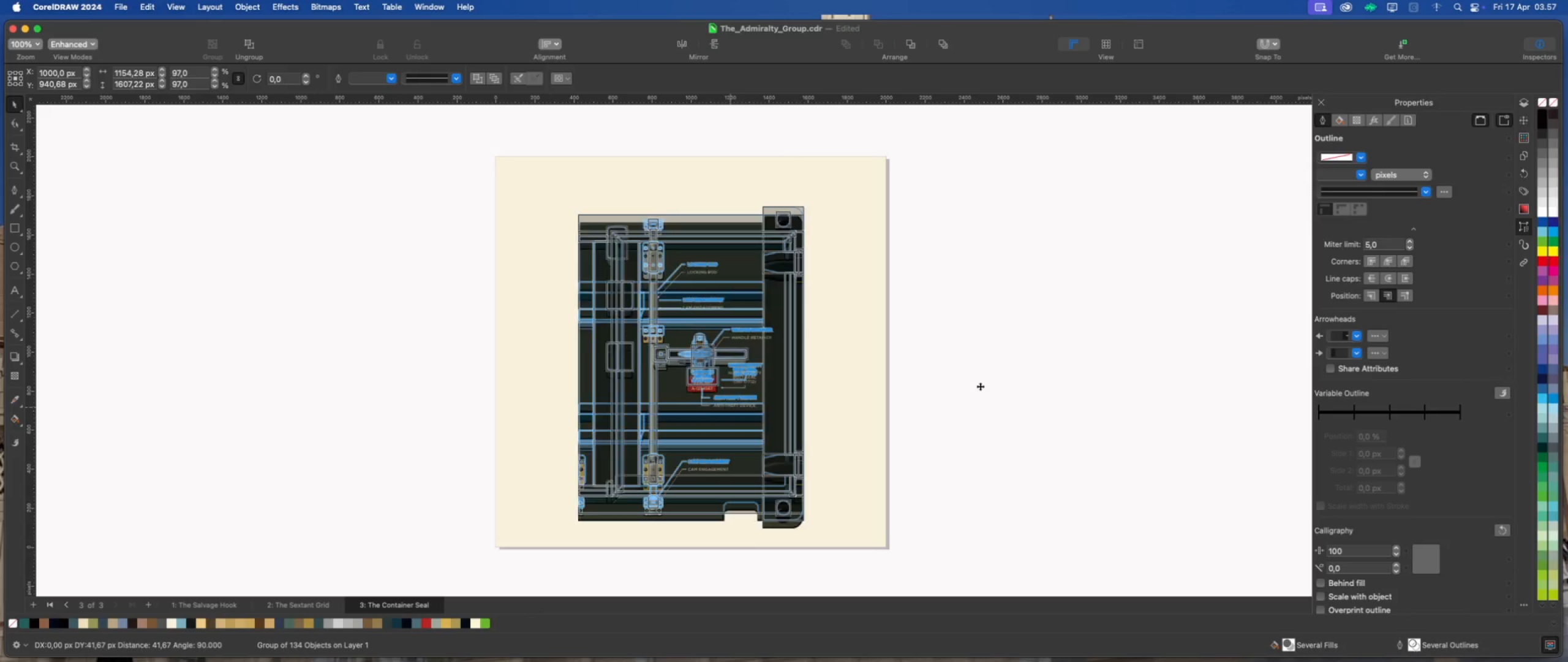 
left_click([980, 386])
 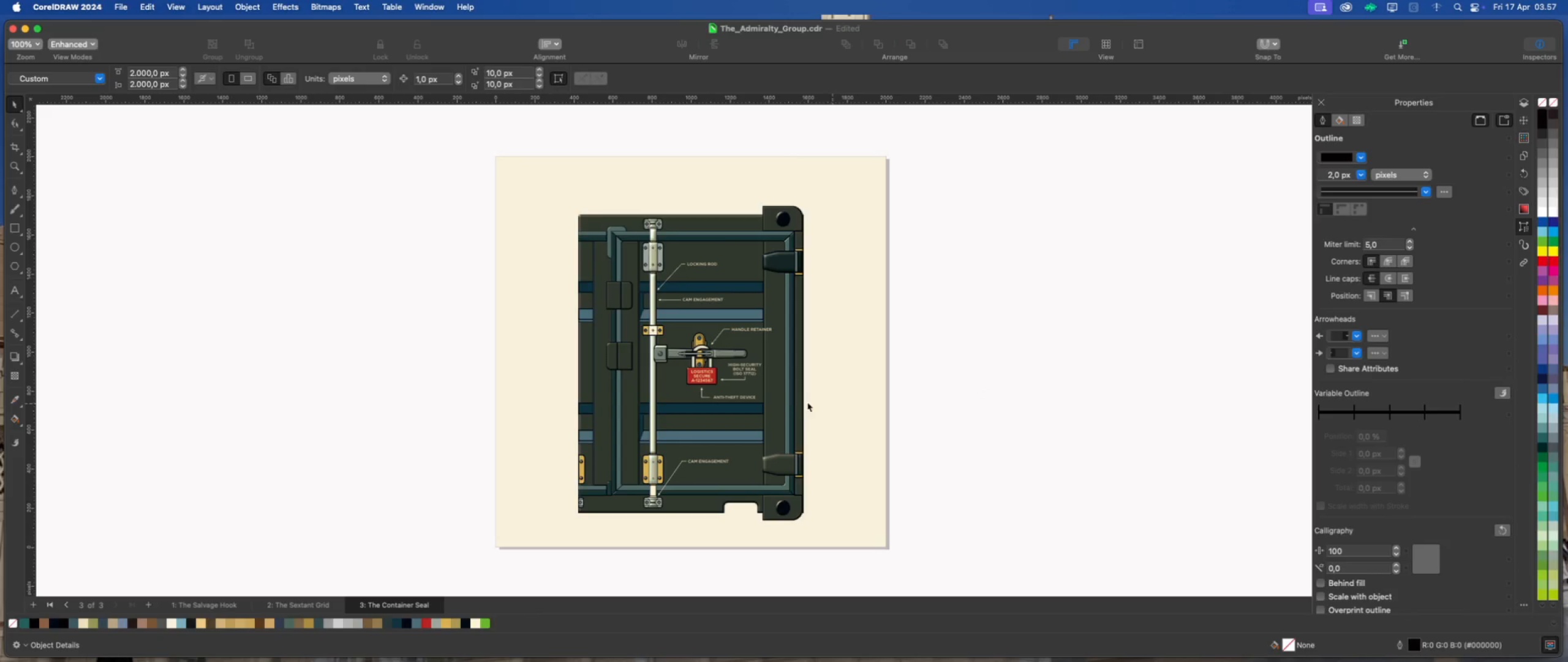 
left_click([782, 401])
 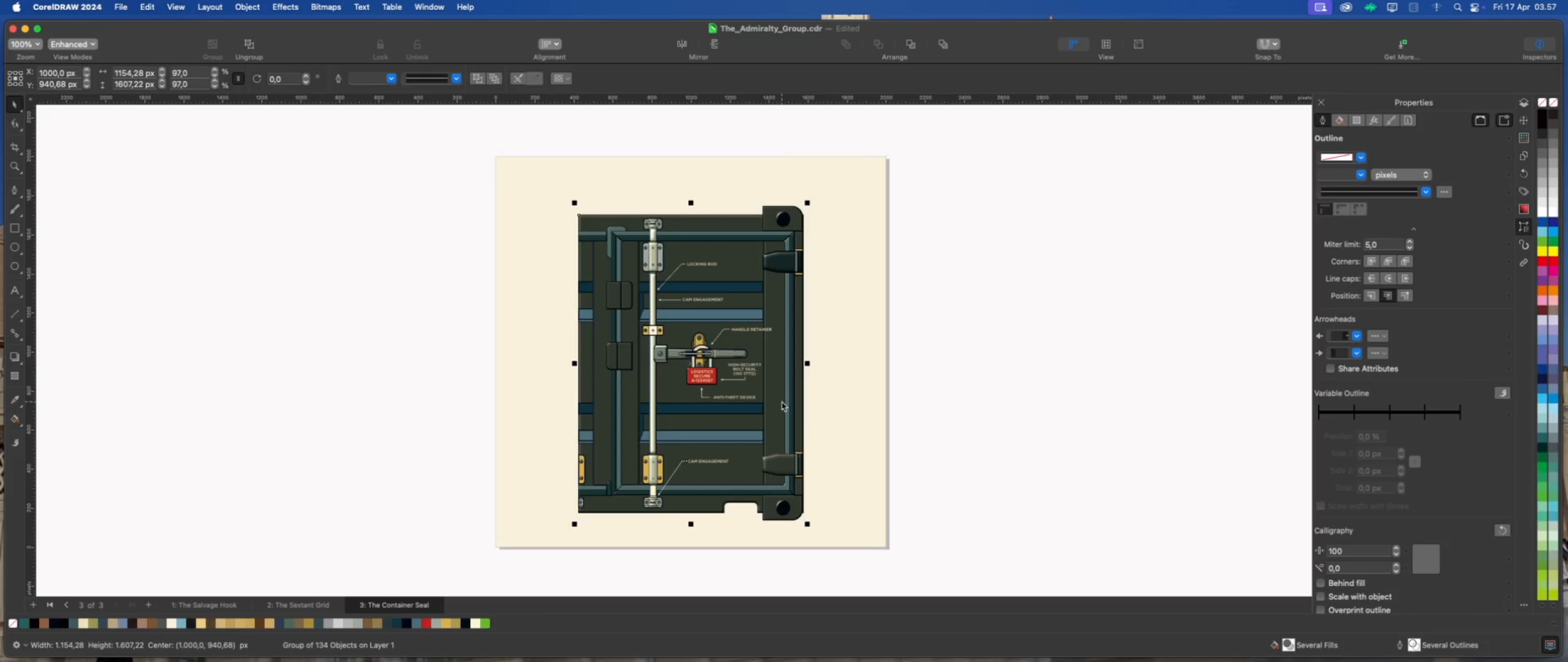 
key(ArrowDown)
 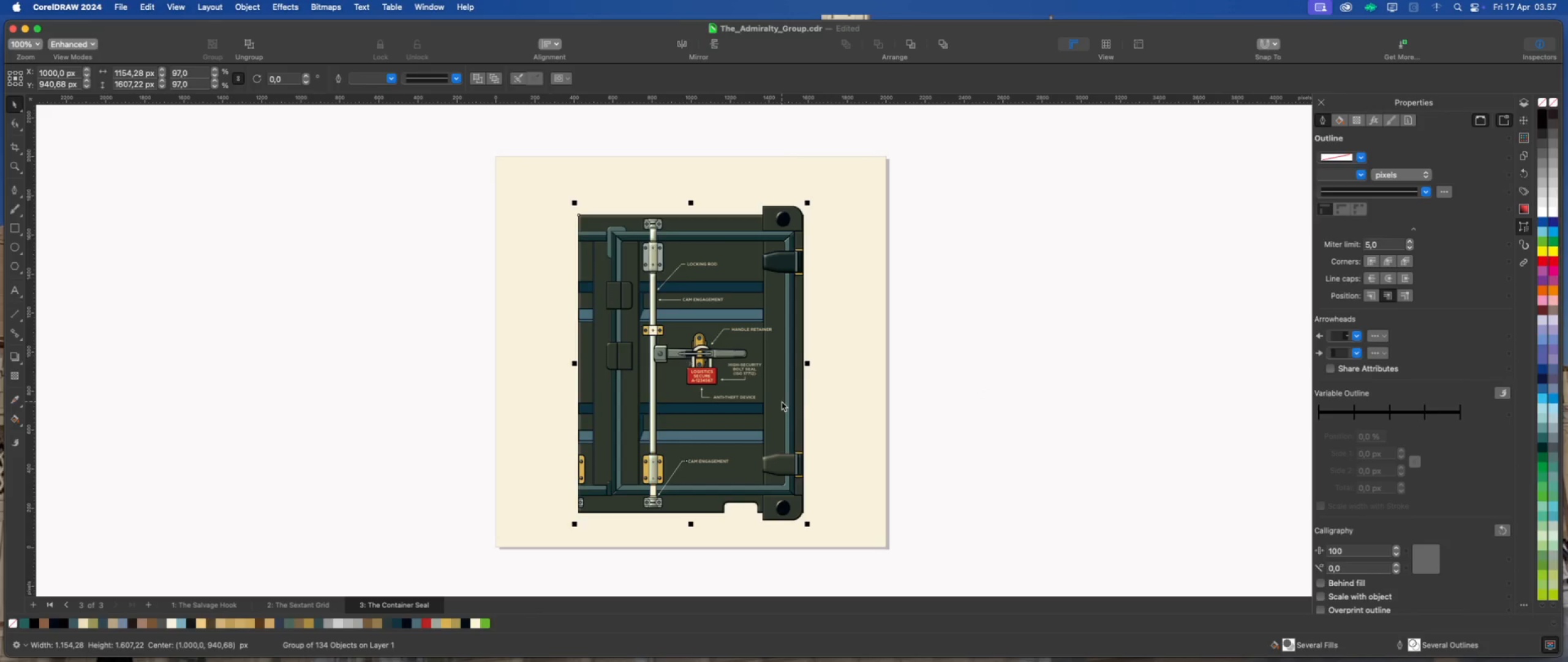 
key(ArrowDown)
 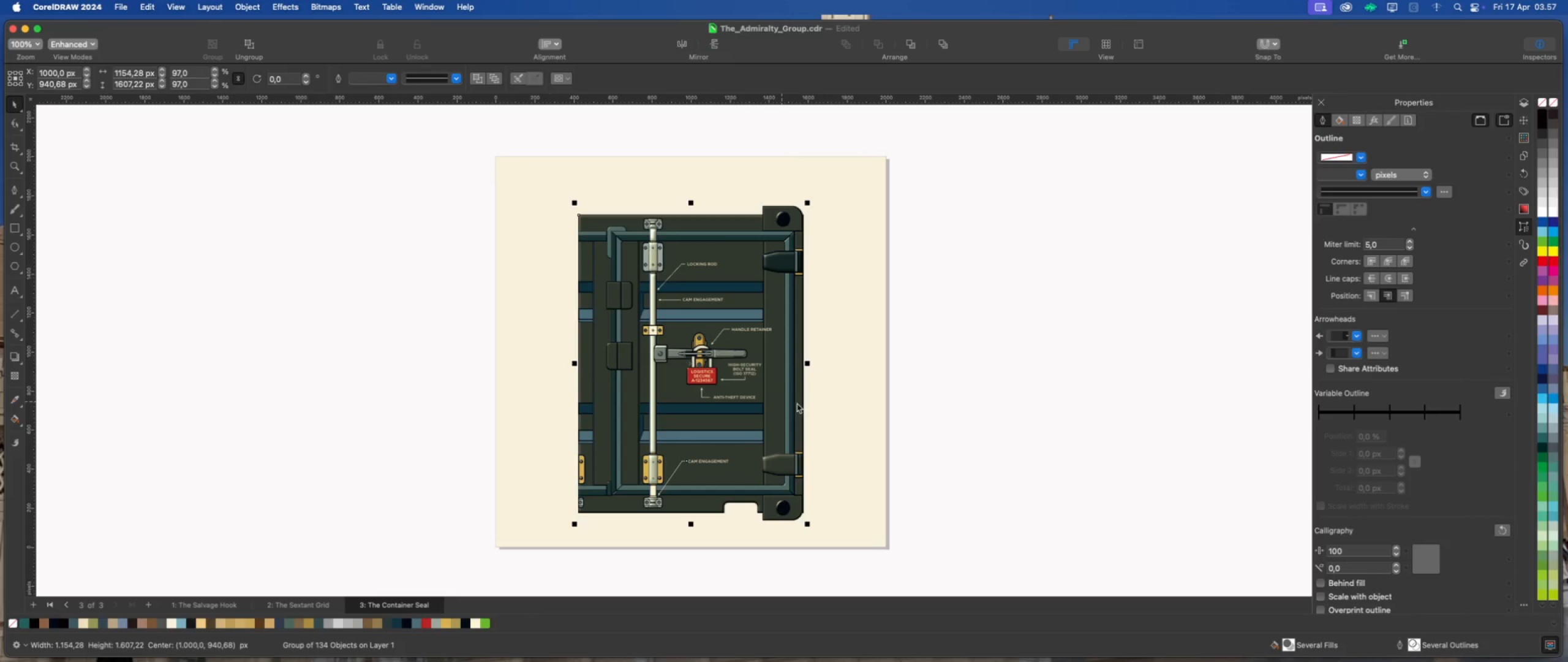 
key(ArrowDown)
 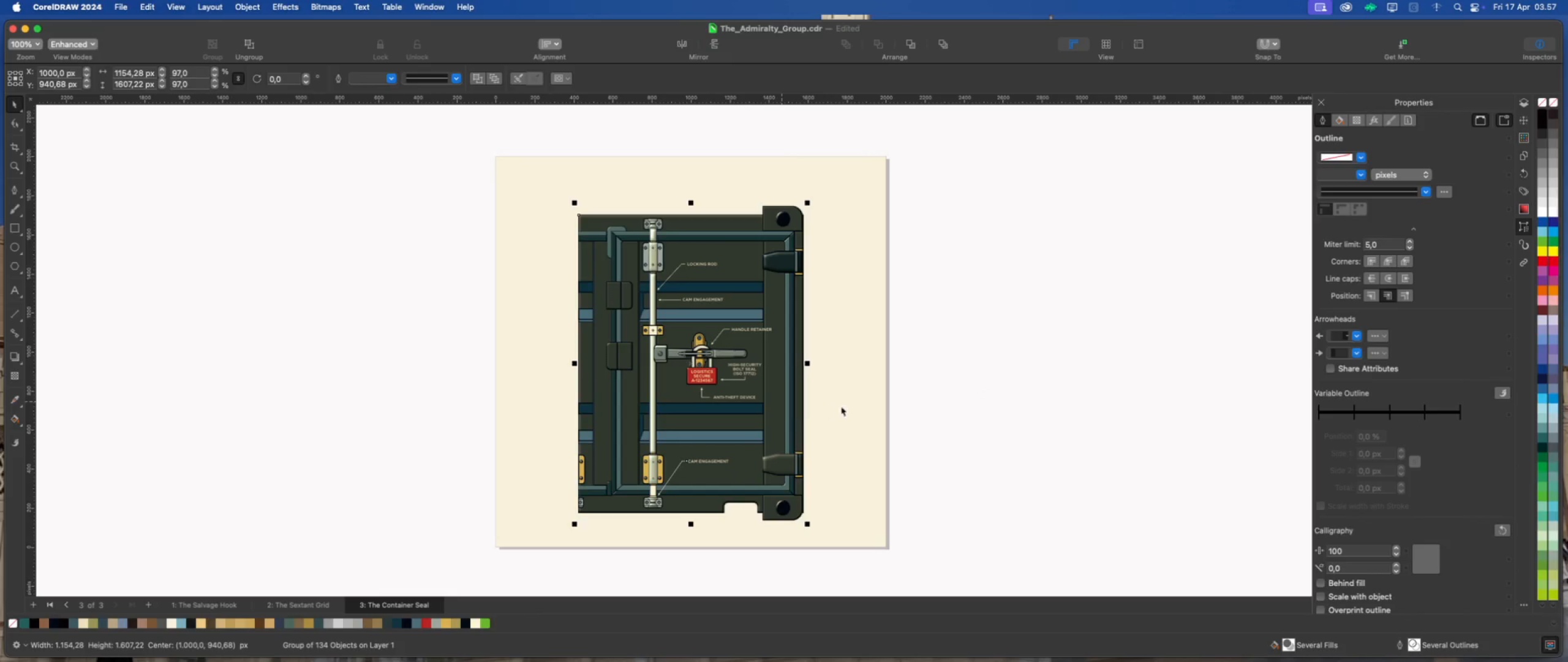 
key(ArrowDown)
 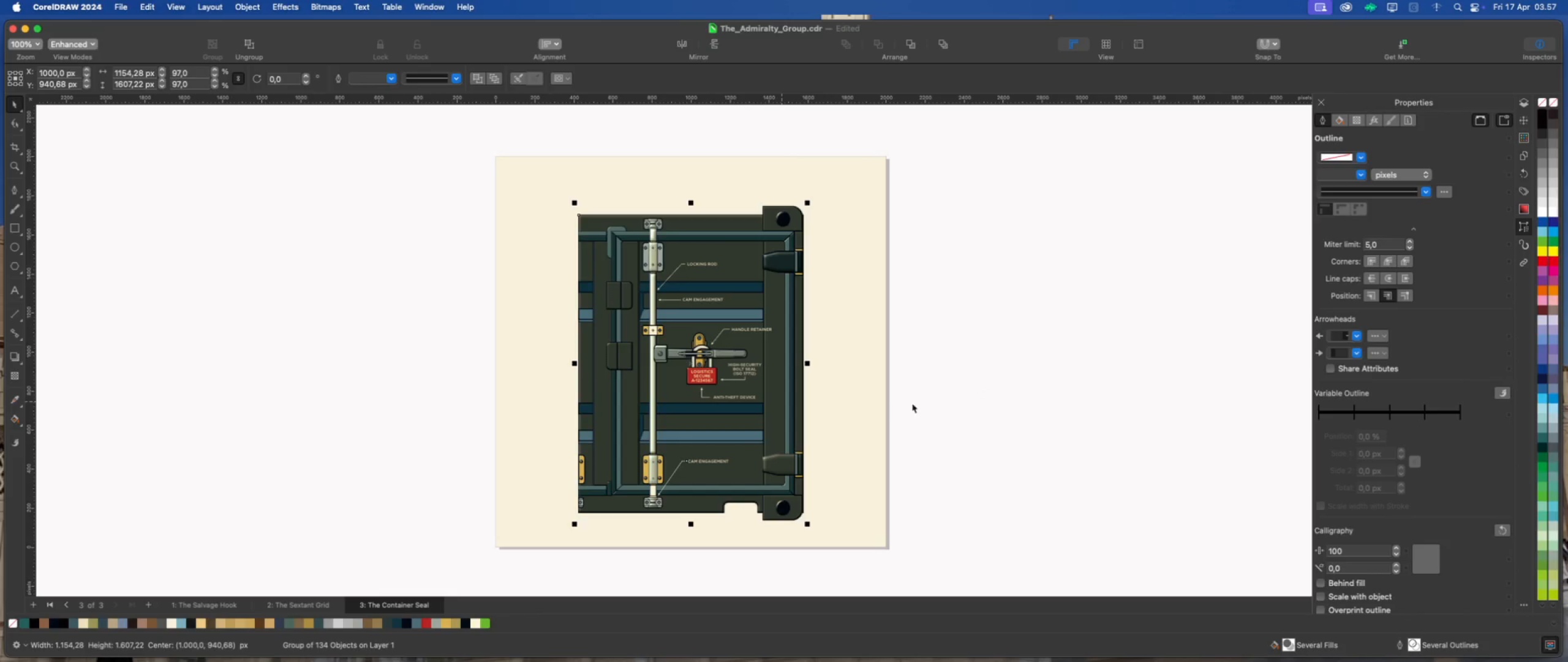 
key(ArrowDown)
 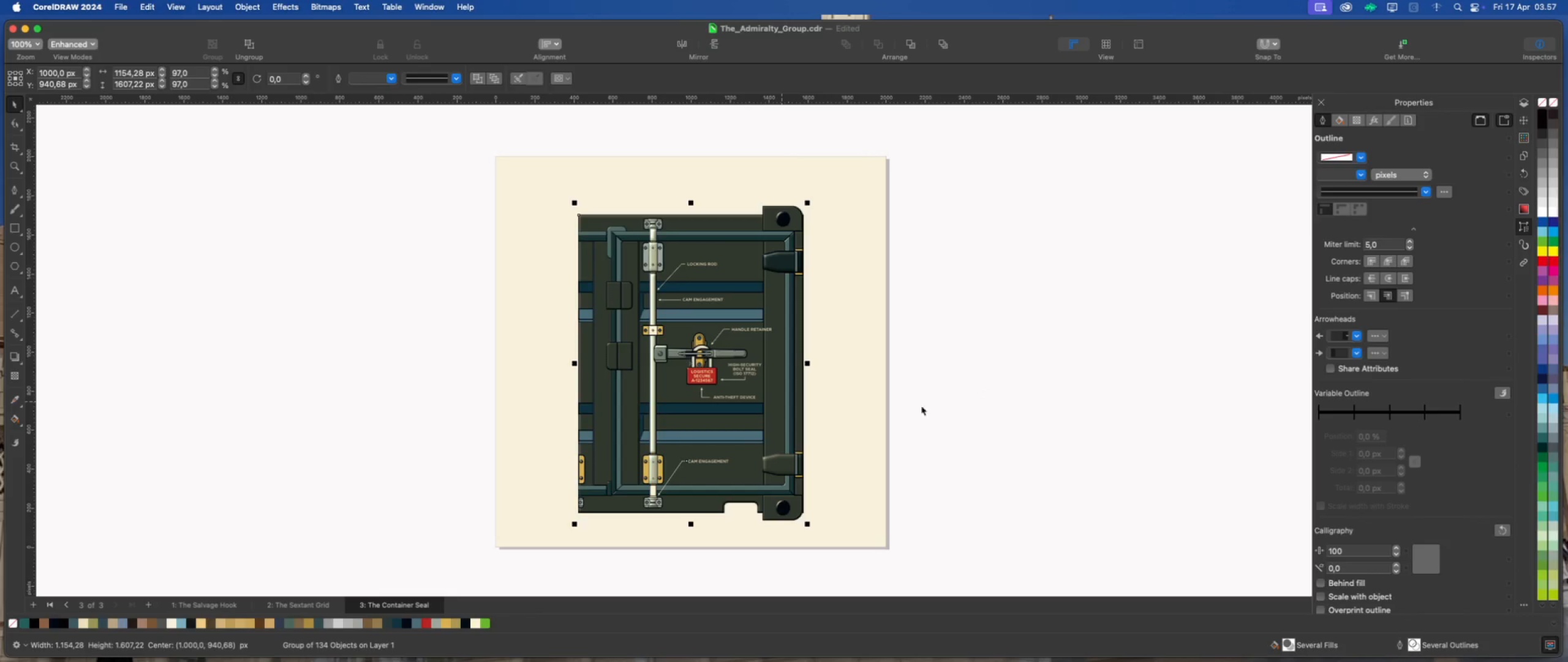 
key(ArrowDown)
 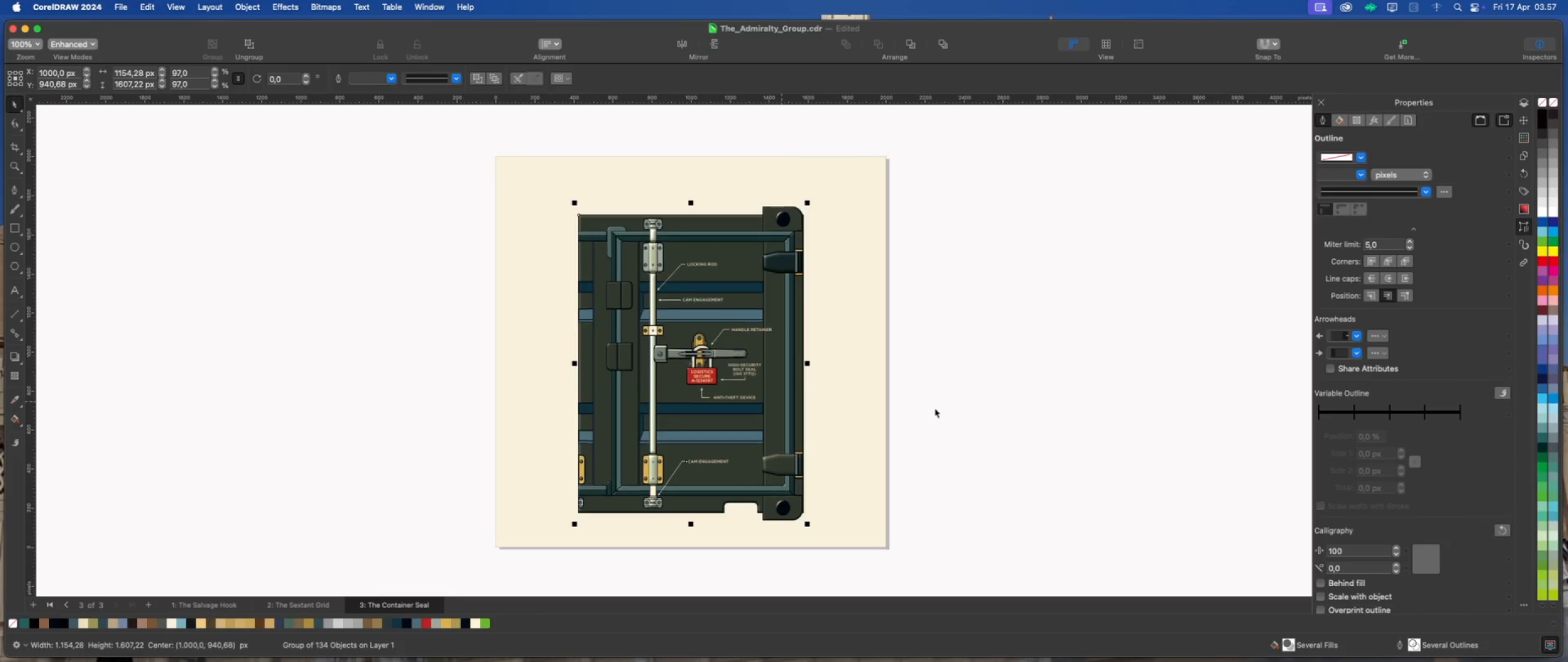 
key(ArrowDown)
 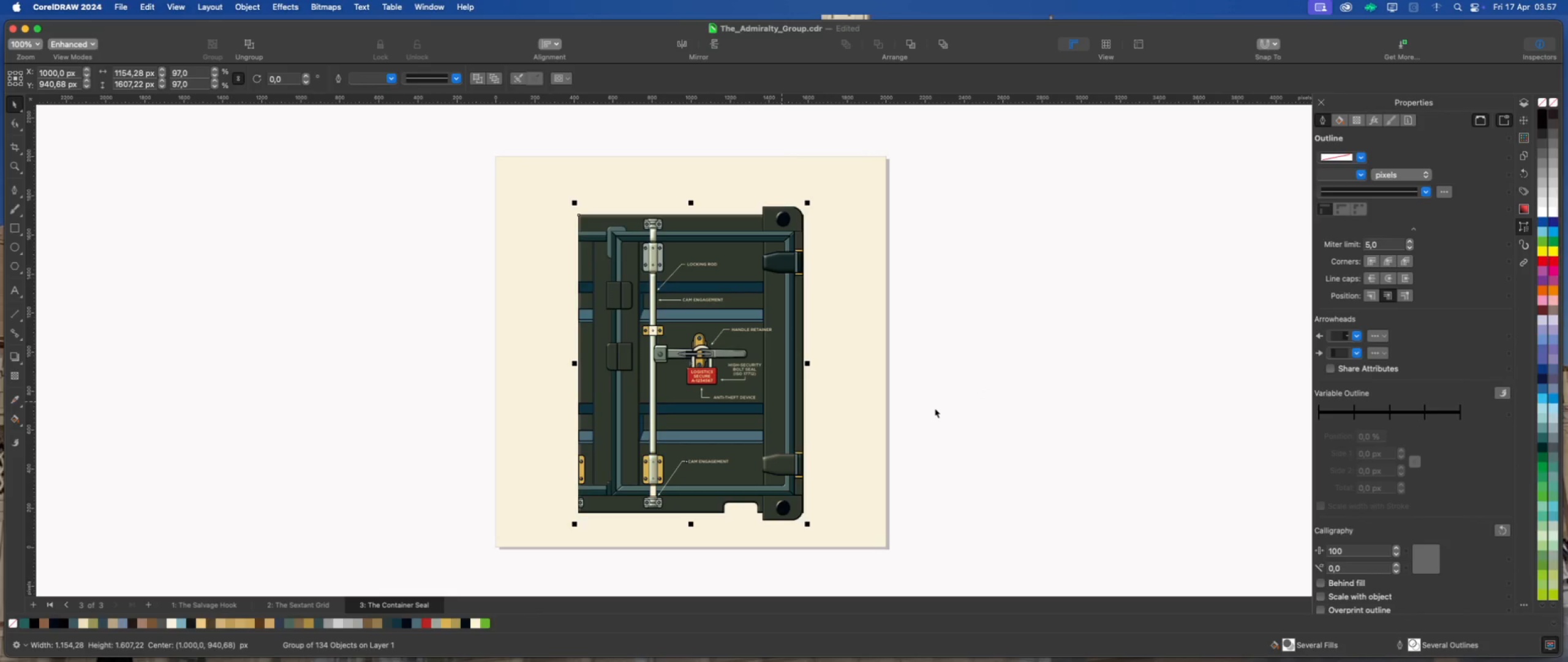 
key(ArrowDown)
 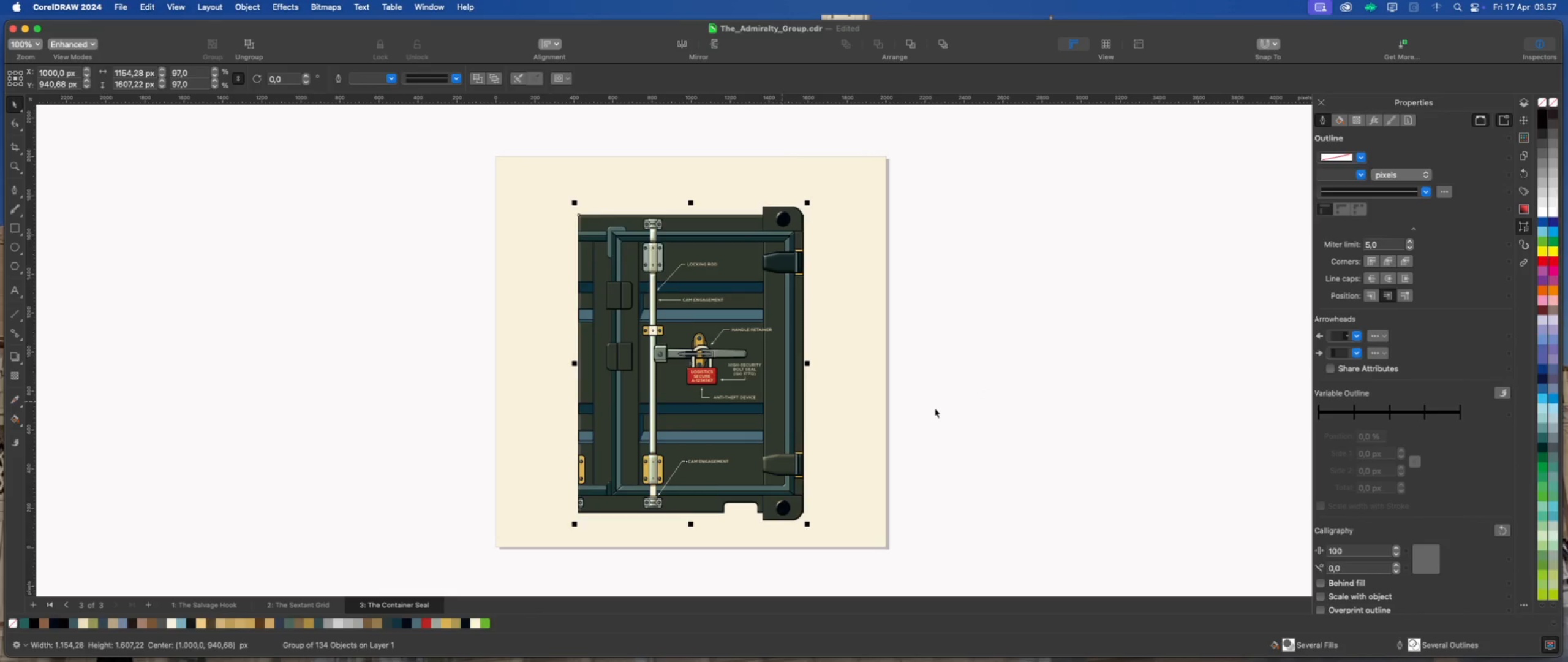 
key(ArrowDown)
 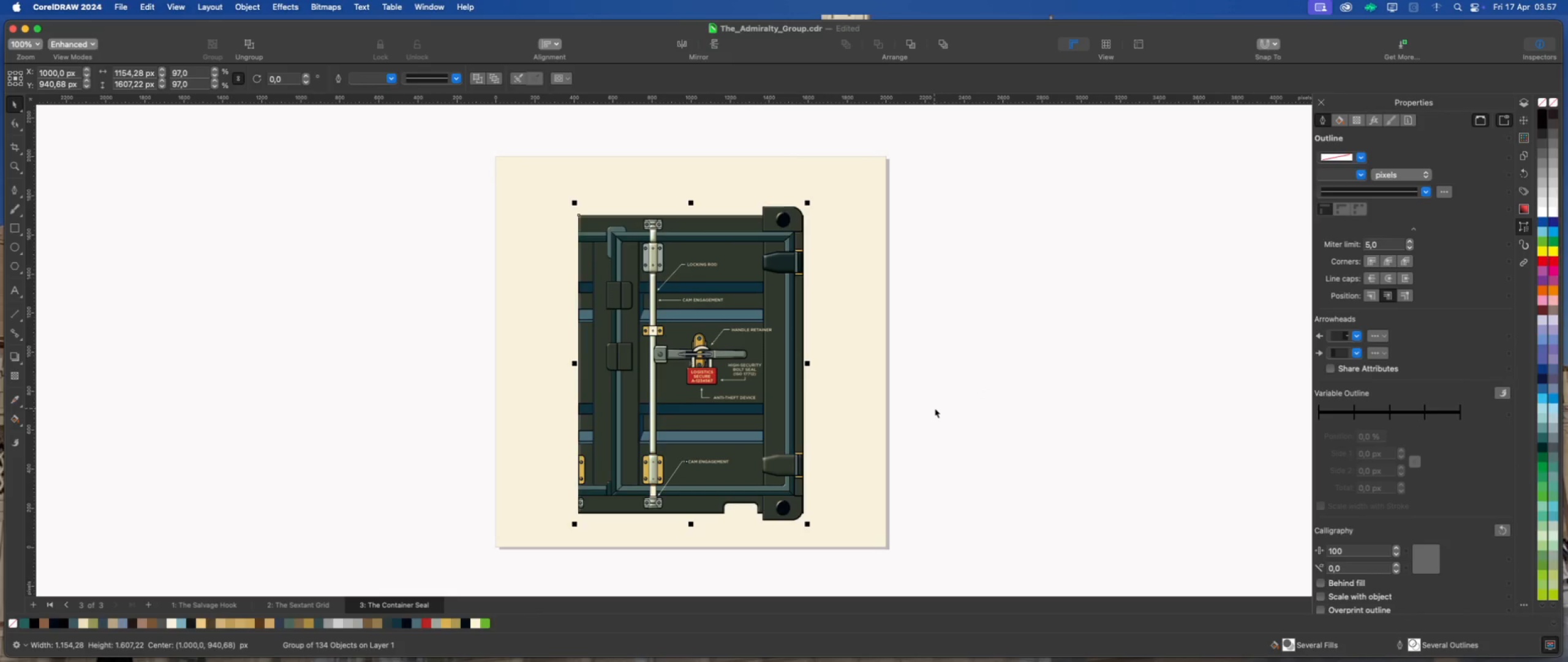 
key(ArrowDown)
 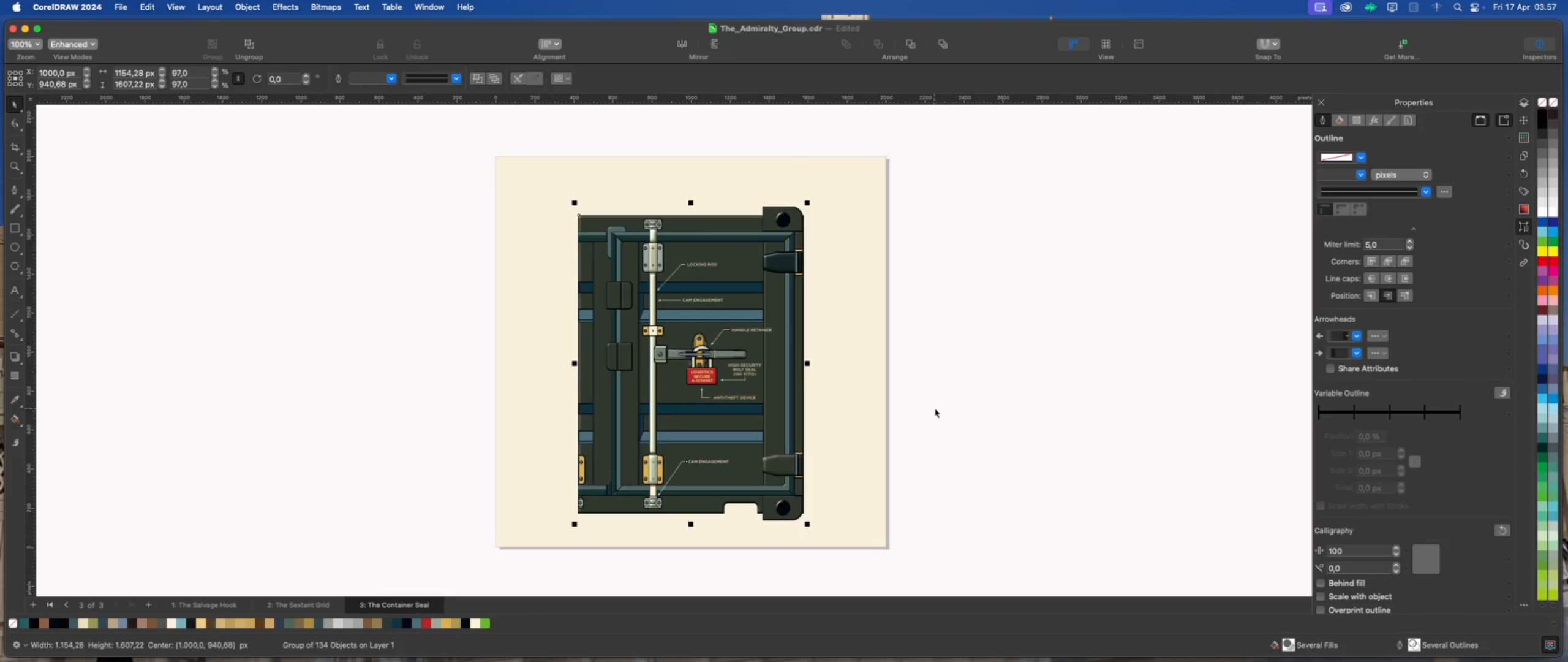 
key(ArrowDown)
 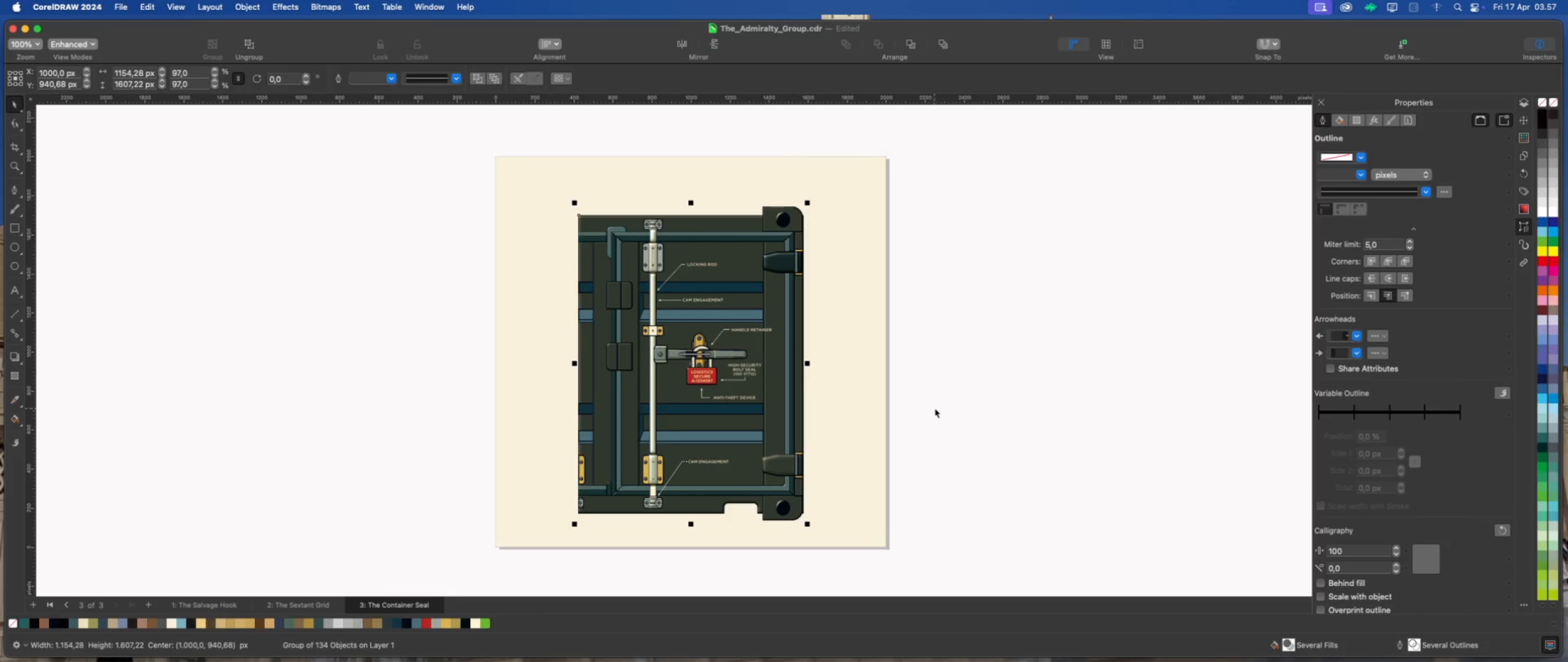 
key(ArrowDown)
 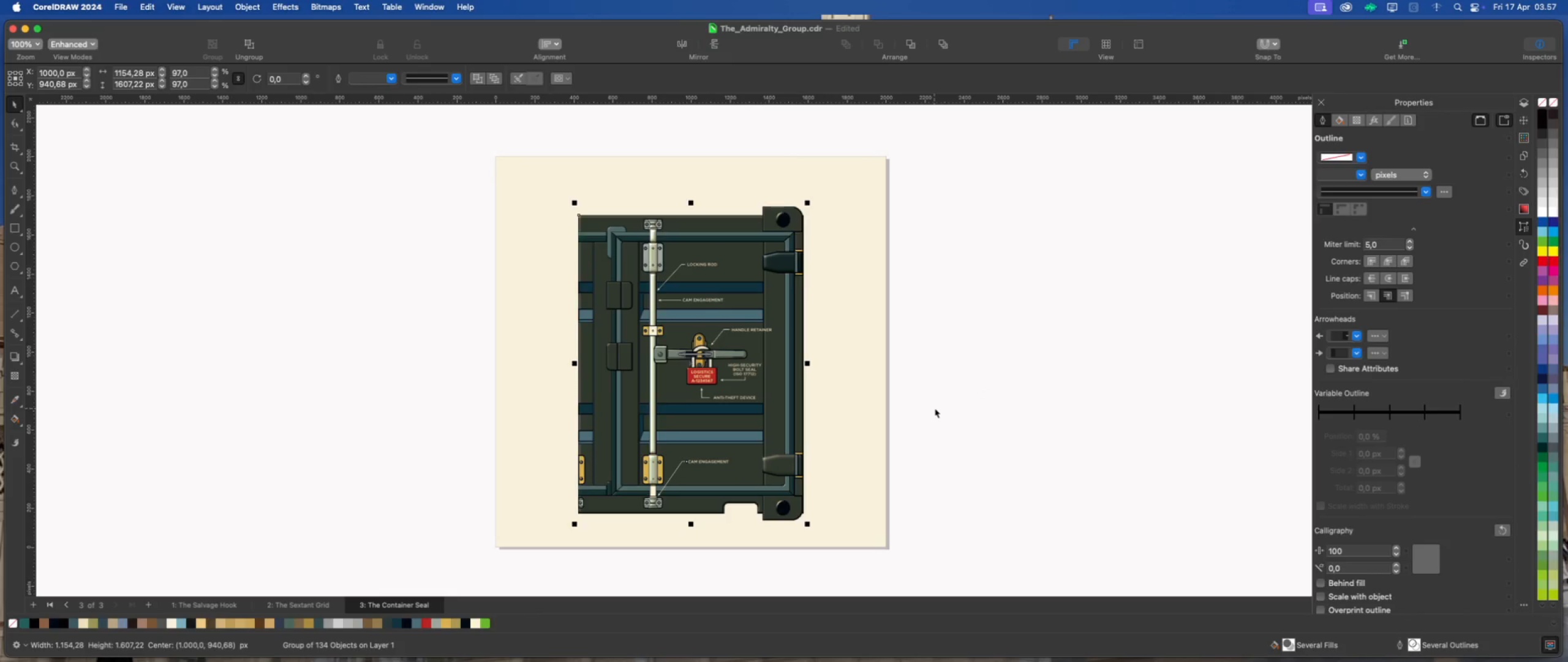 
left_click([935, 408])
 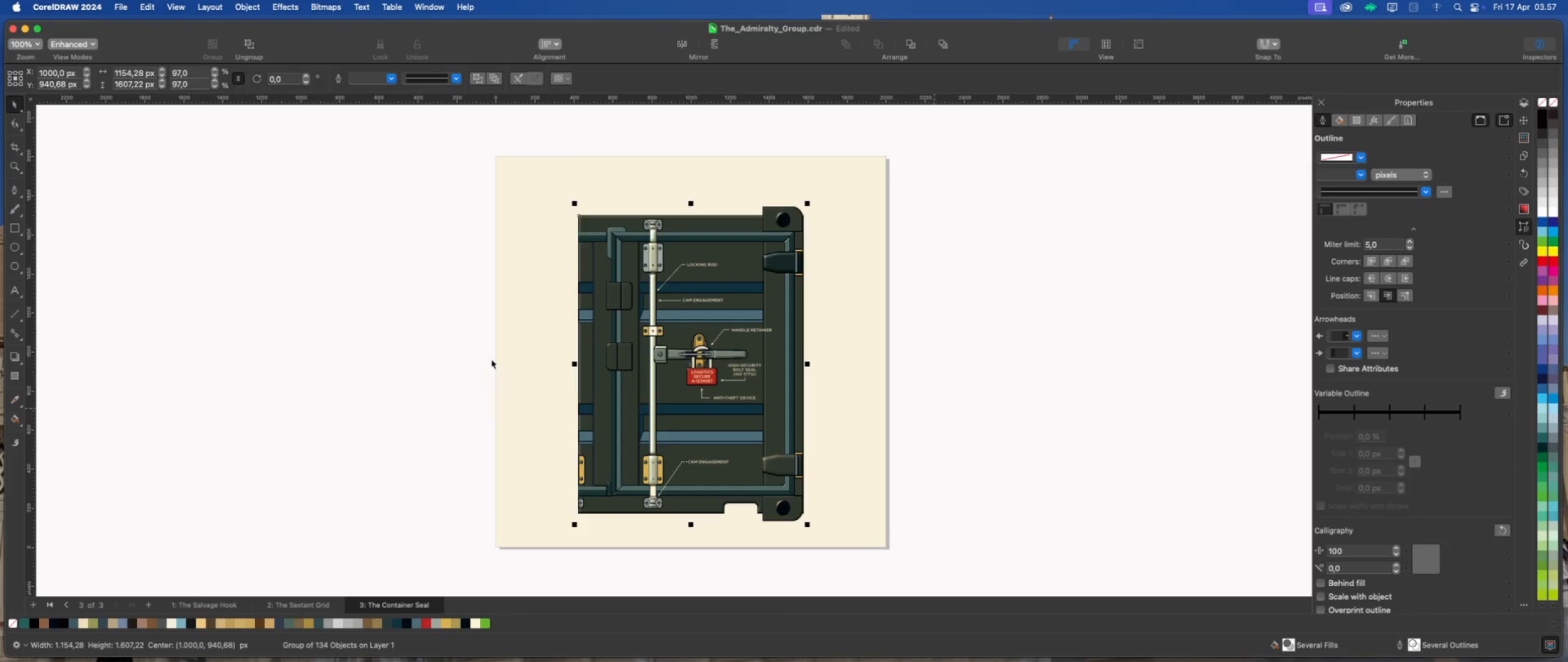 
left_click([486, 357])
 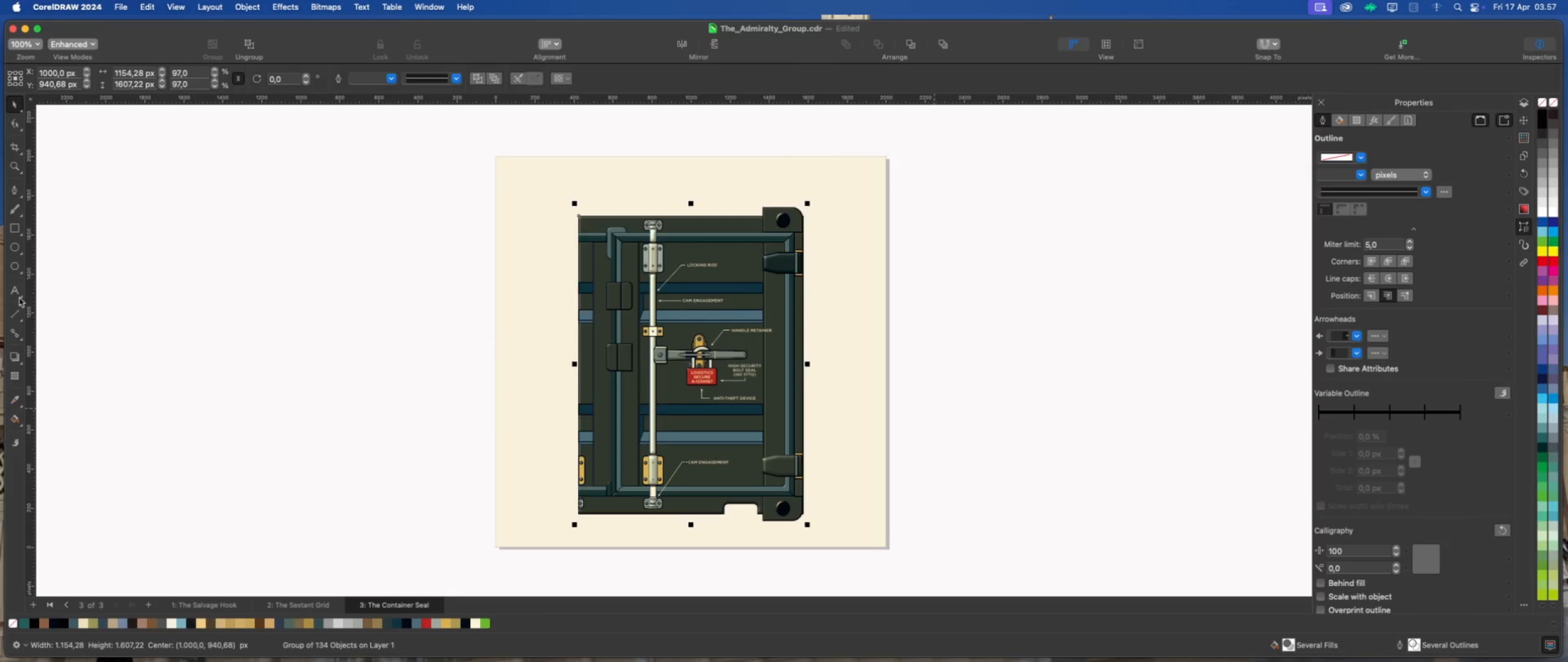 
left_click([17, 292])
 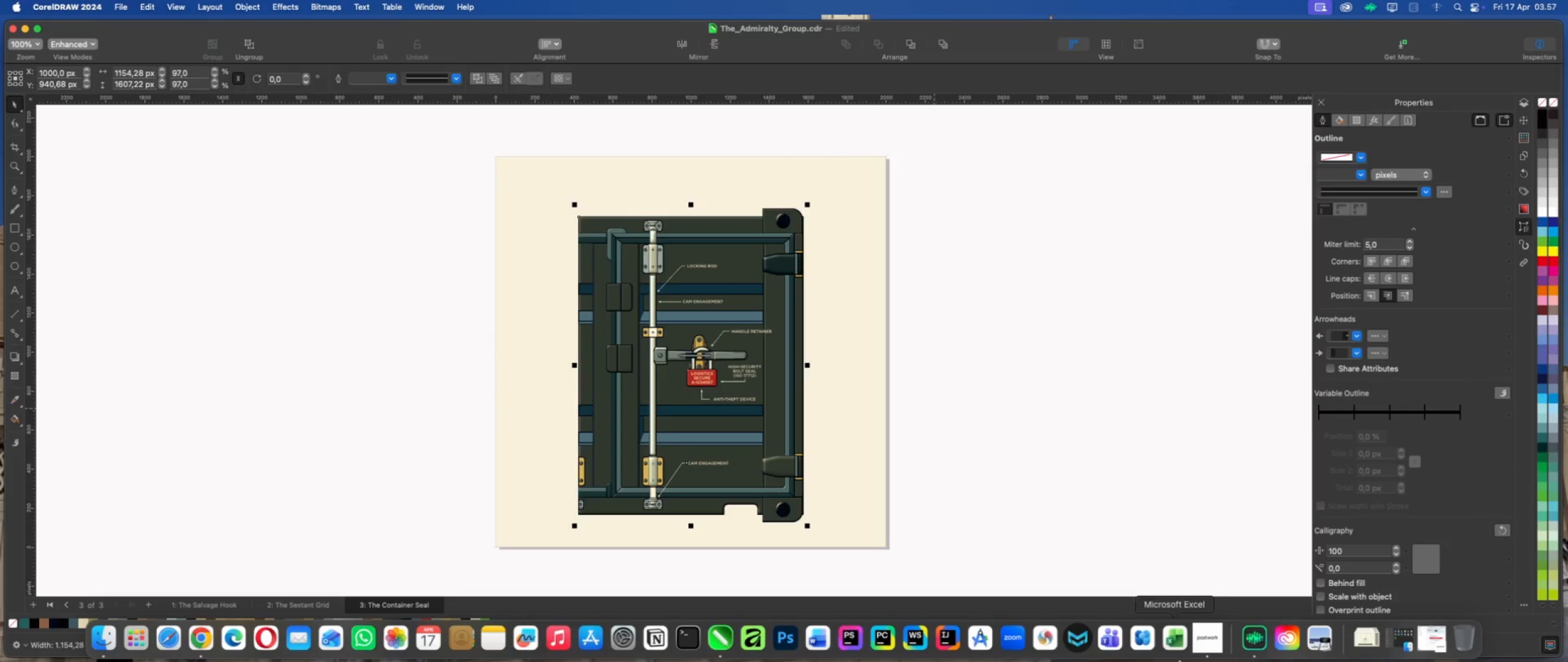 
wait(5.62)
 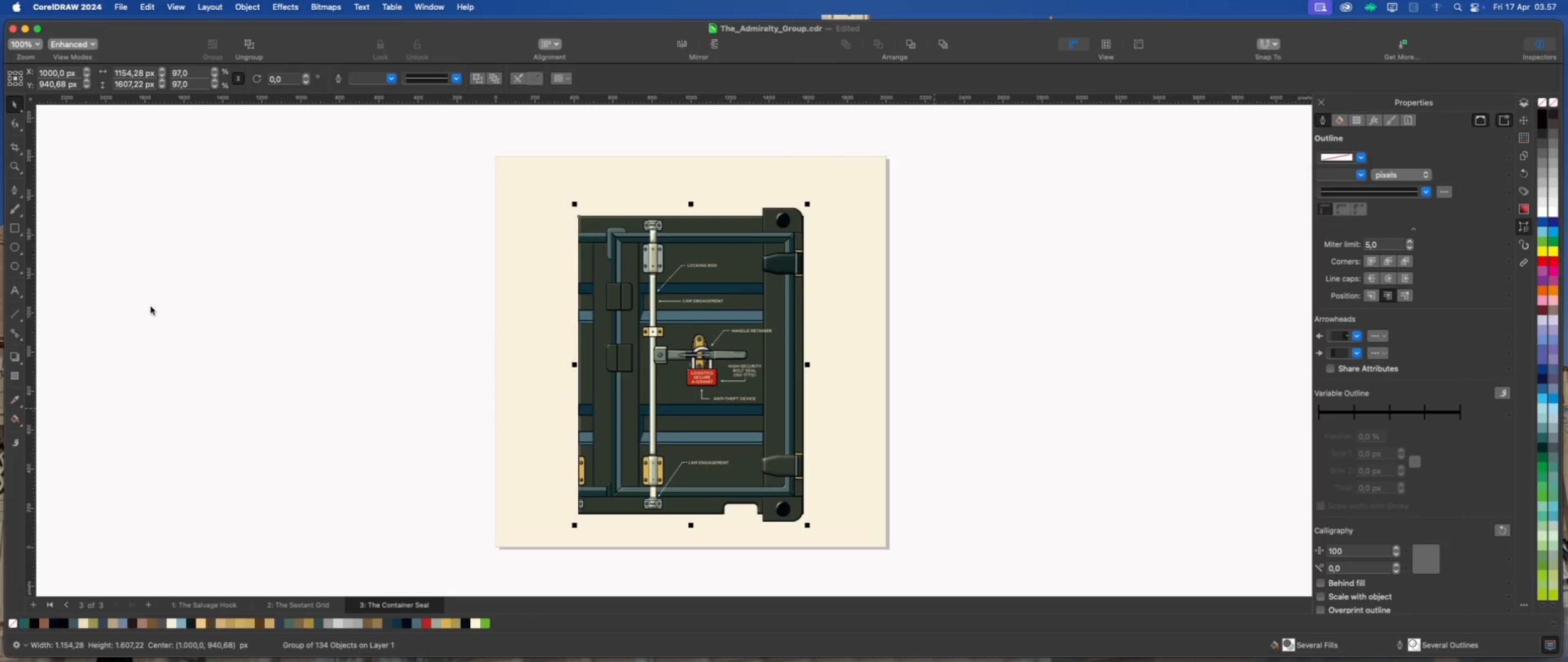 
left_click([1207, 645])
 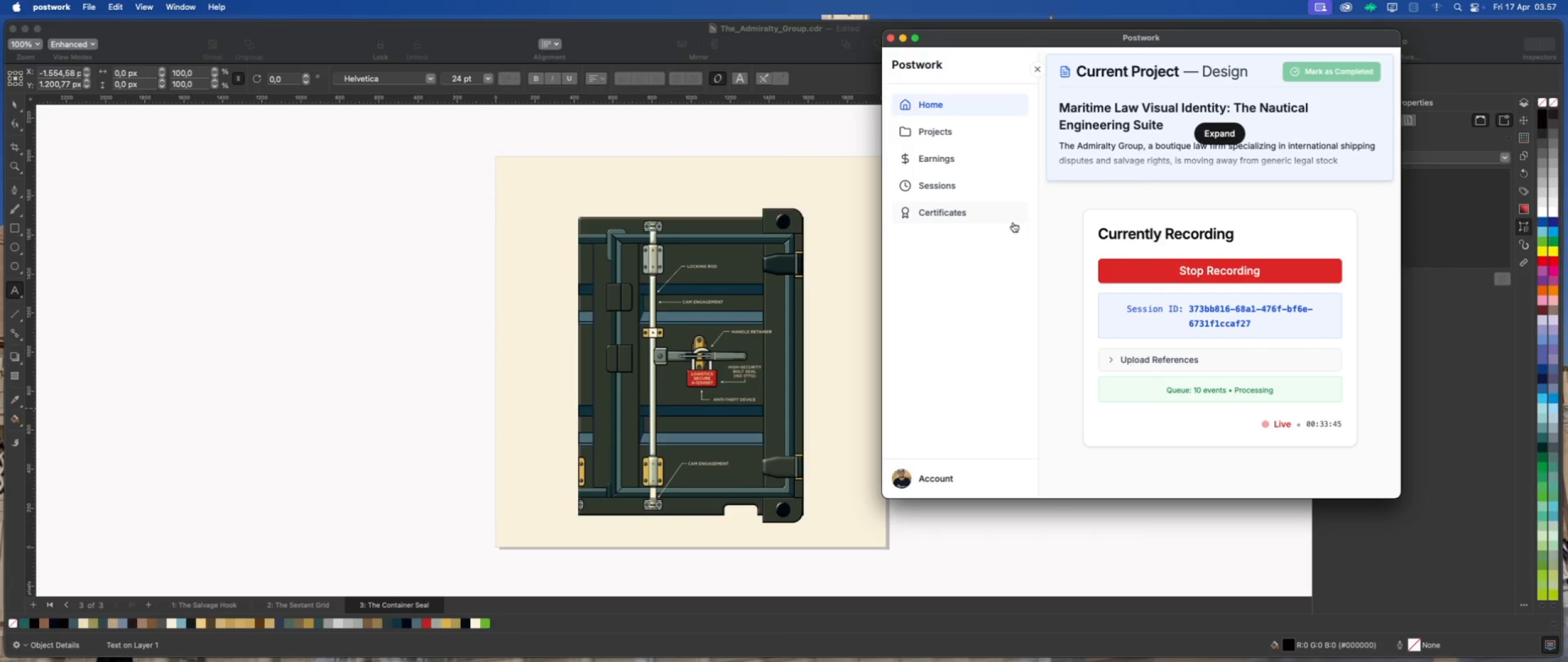 
left_click_drag(start_coordinate=[996, 41], to_coordinate=[1038, 42])